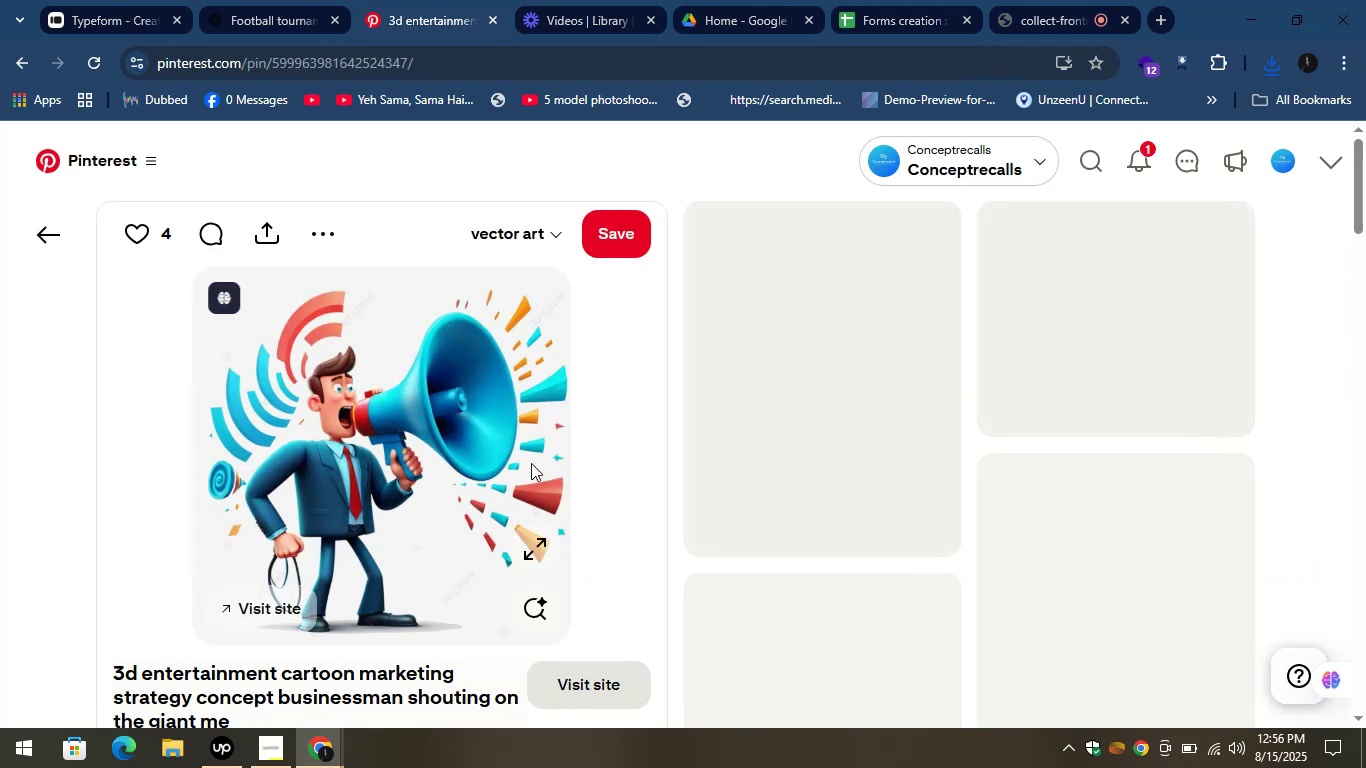 
right_click([432, 423])
 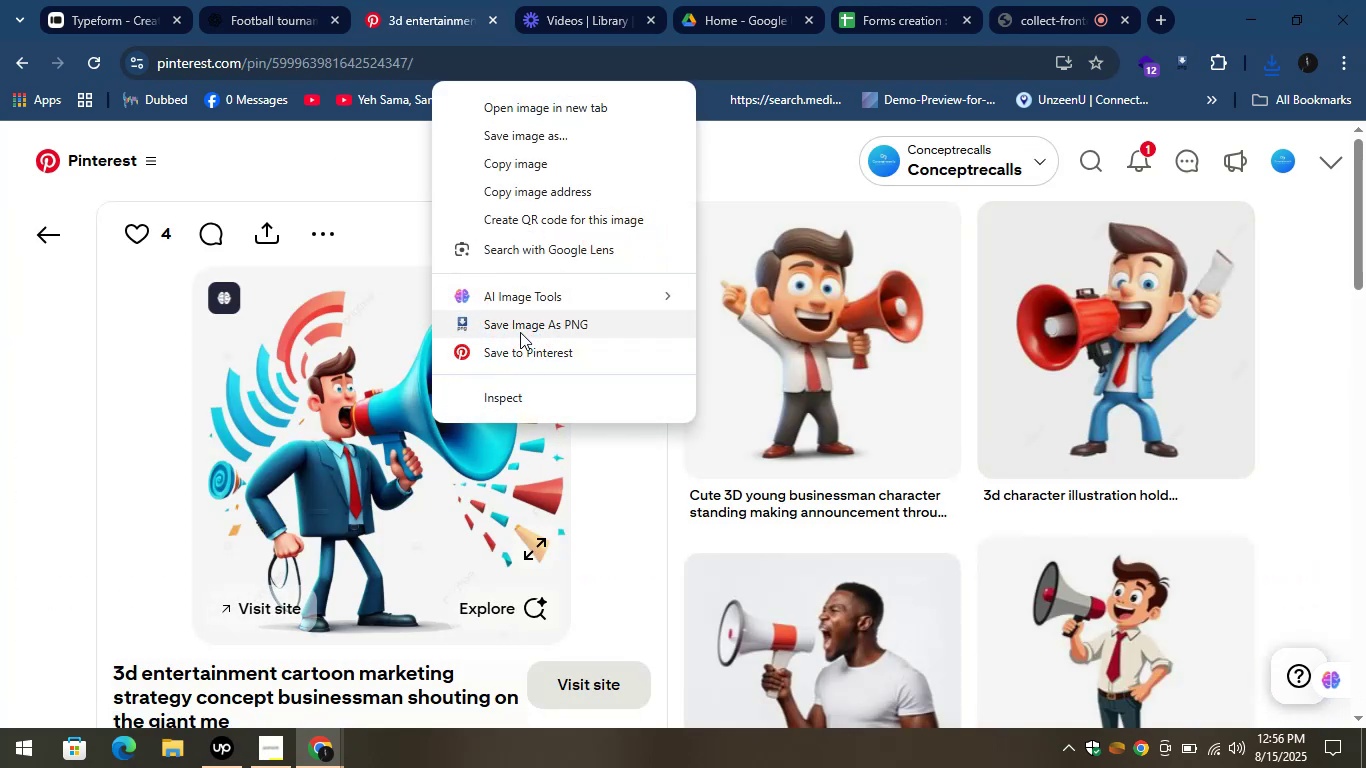 
left_click([519, 331])
 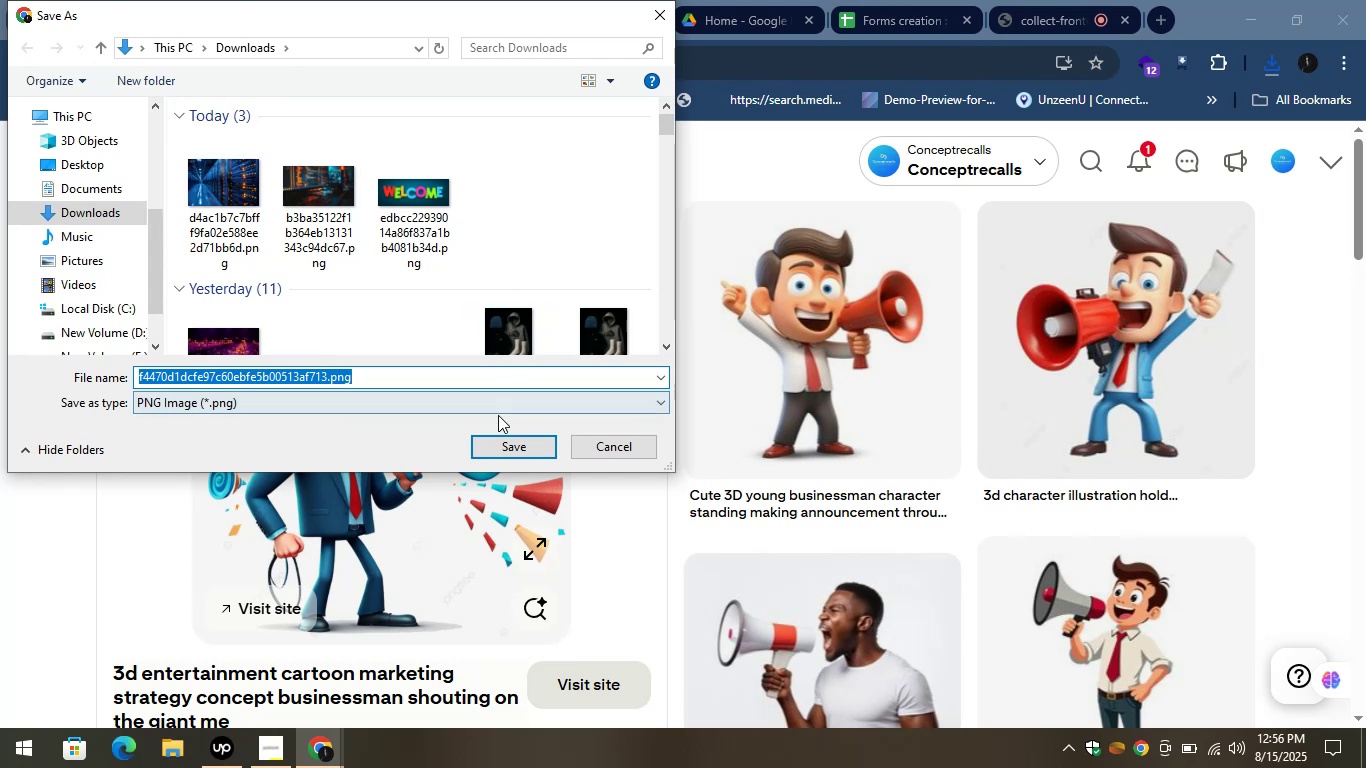 
left_click([519, 446])
 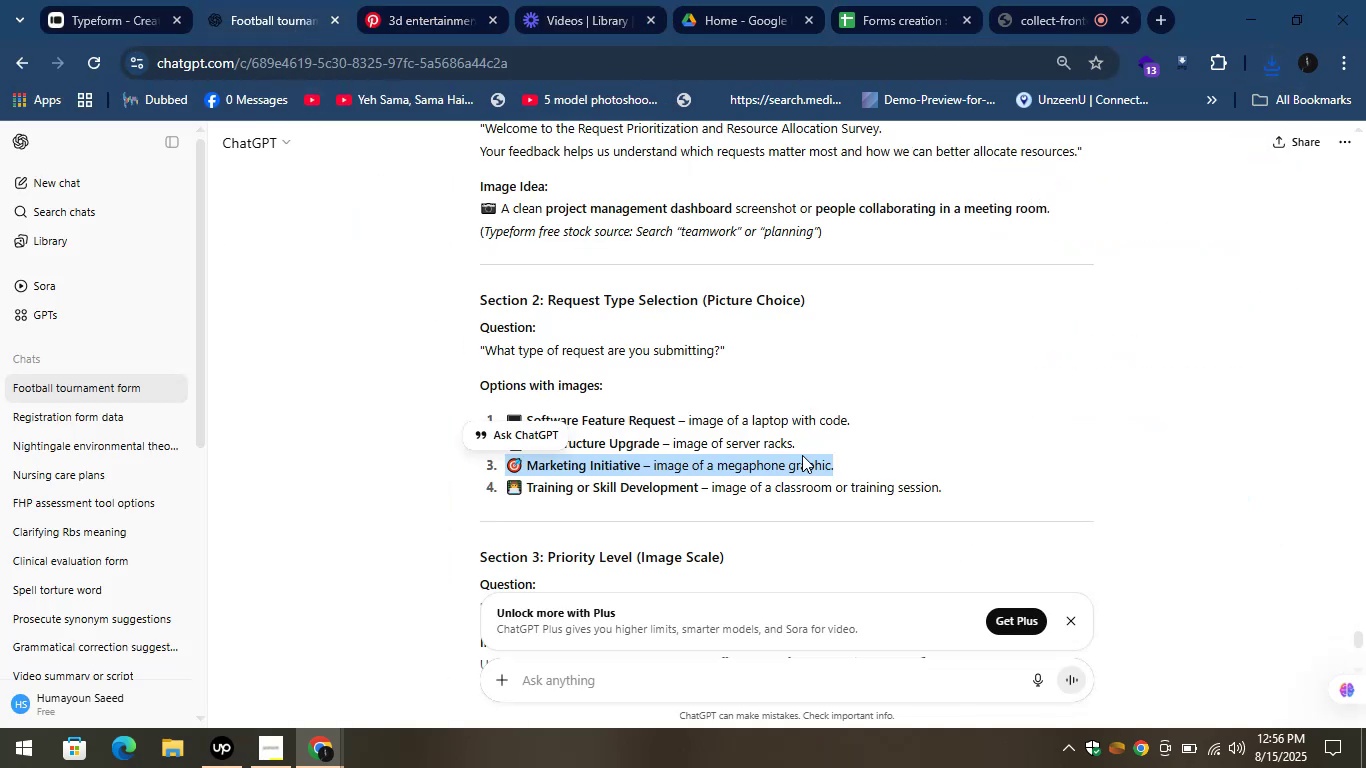 
left_click_drag(start_coordinate=[960, 488], to_coordinate=[508, 488])
 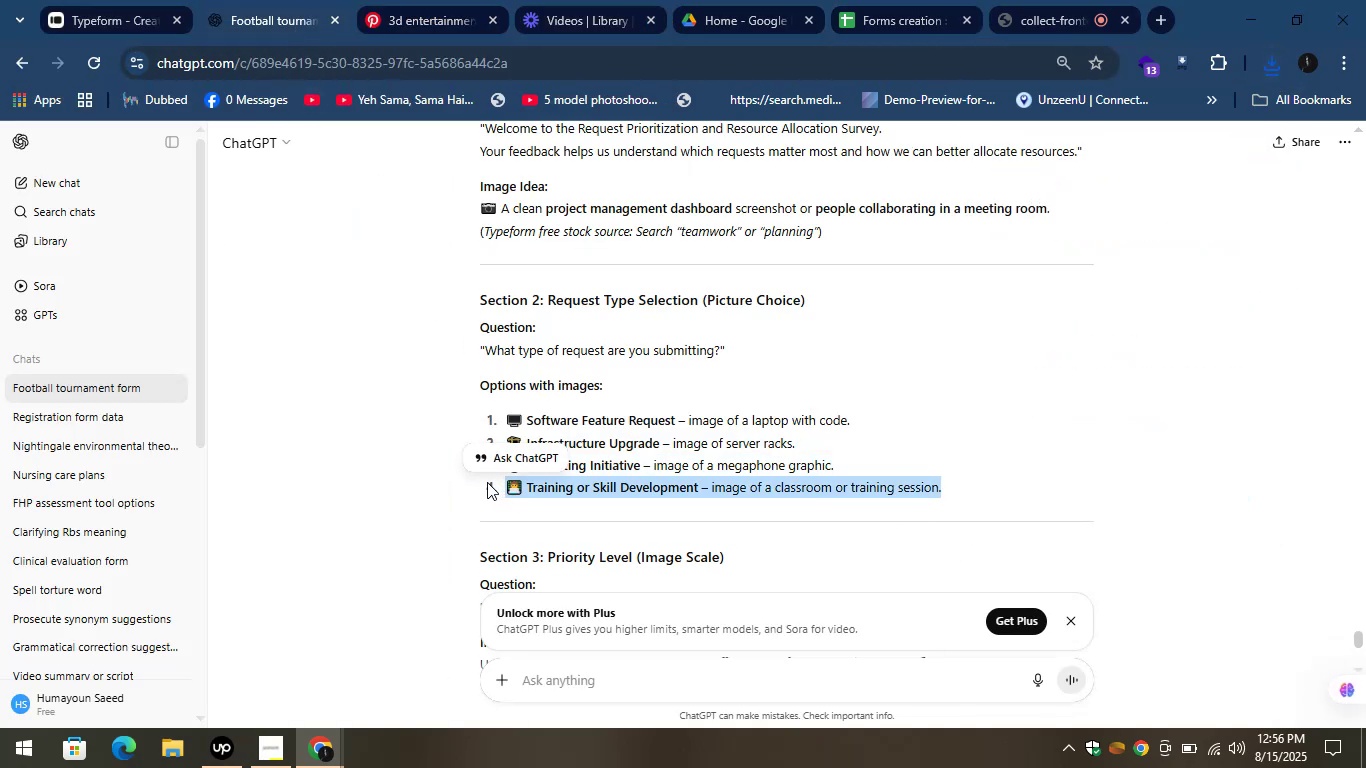 
key(Control+C)
 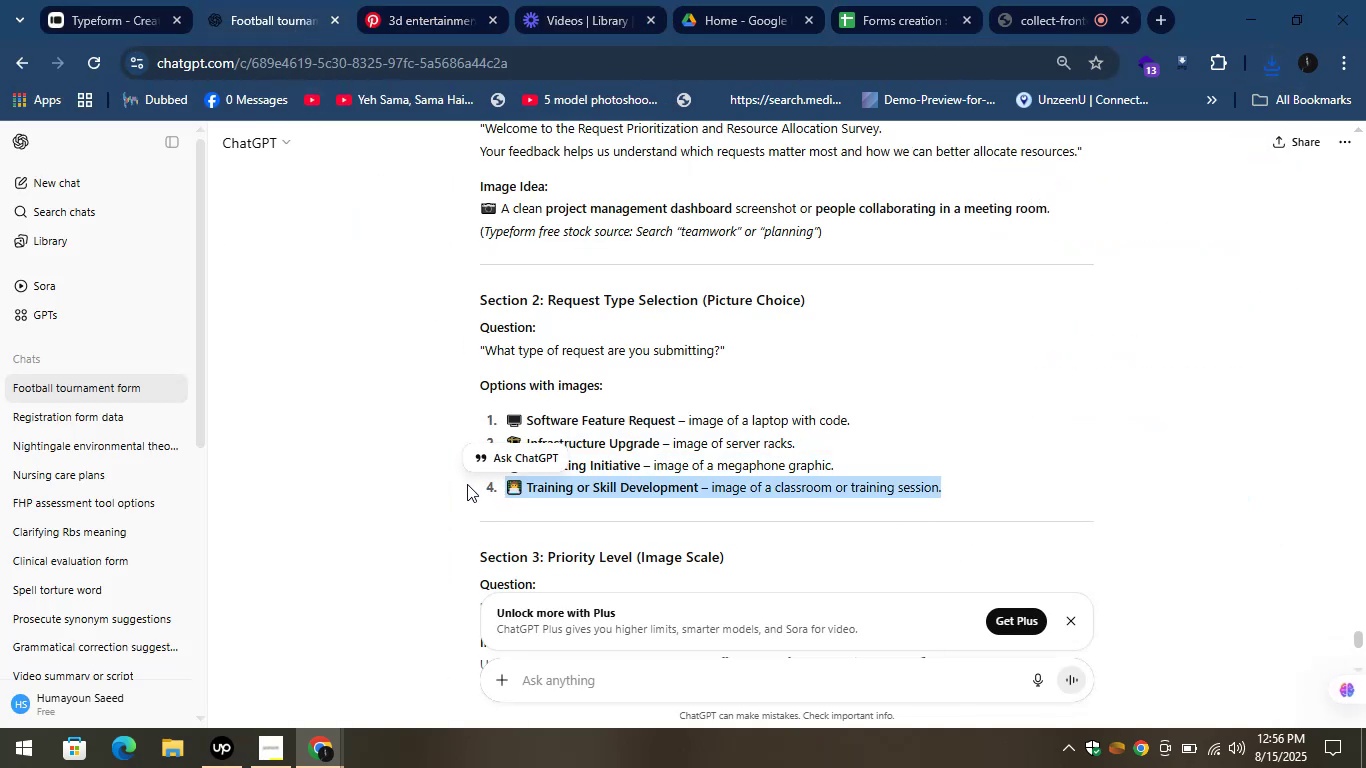 
key(Control+C)
 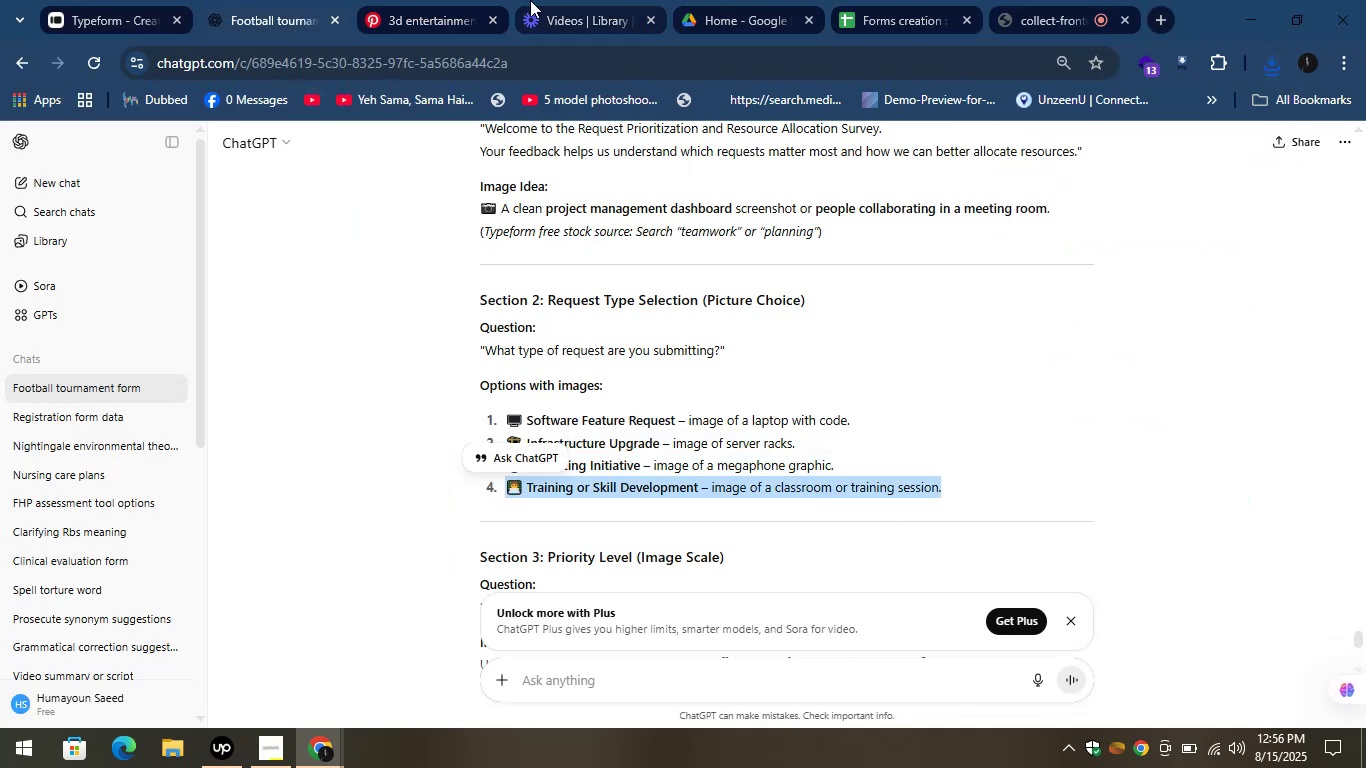 
left_click([451, 0])
 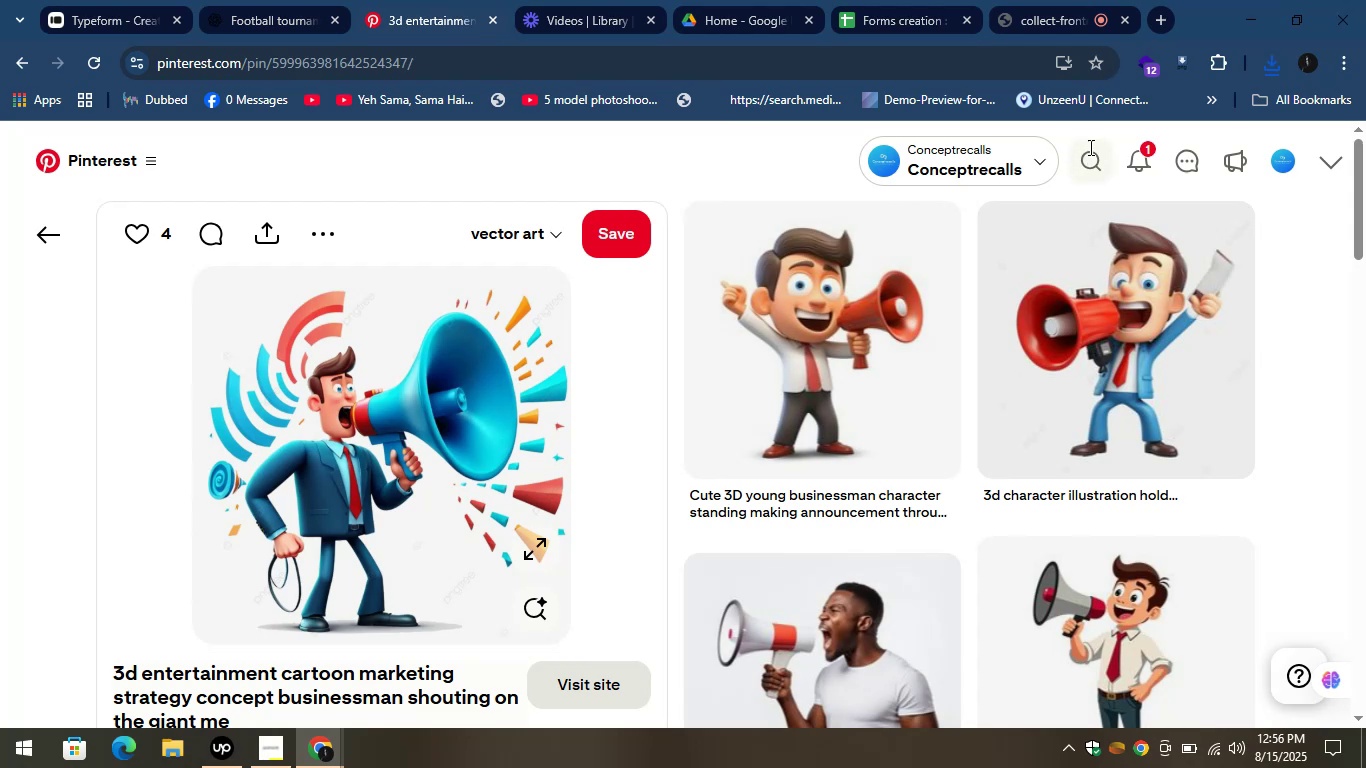 
key(Control+V)
 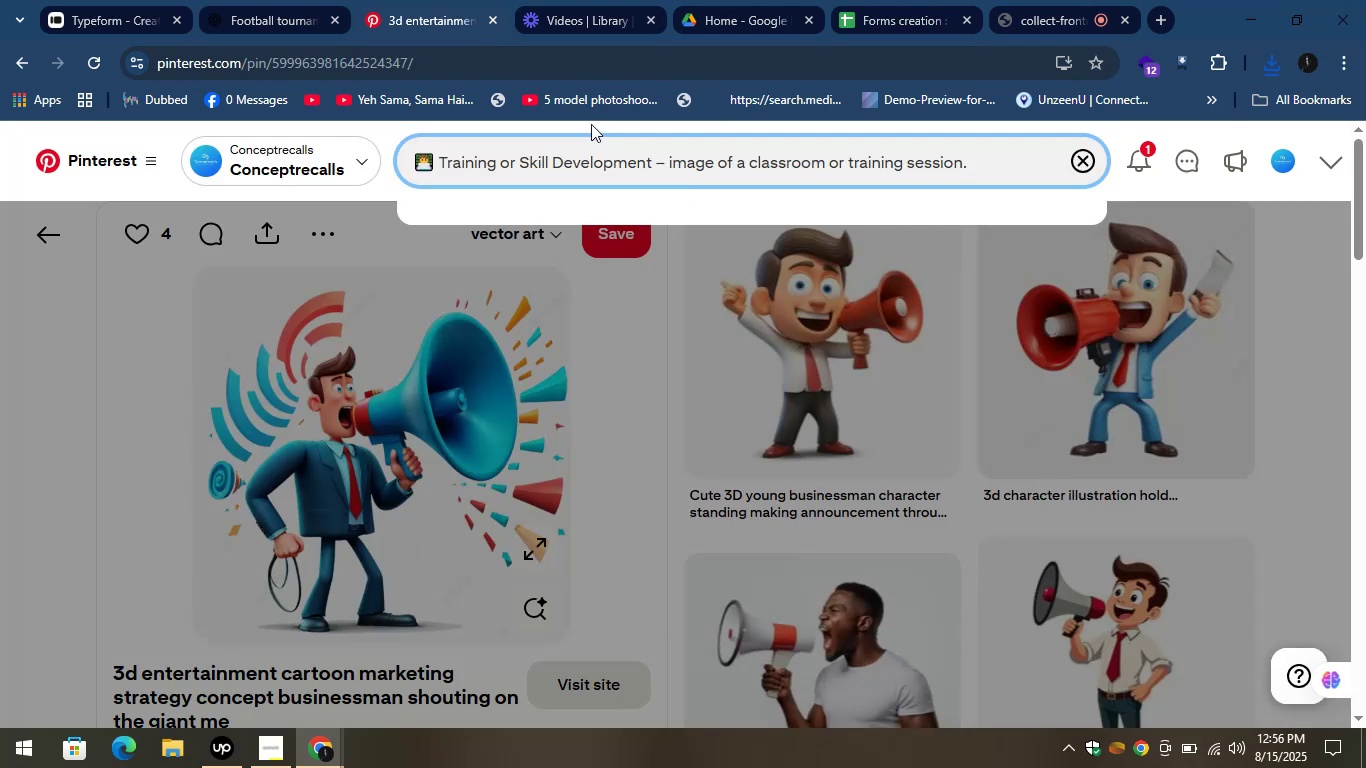 
key(Enter)
 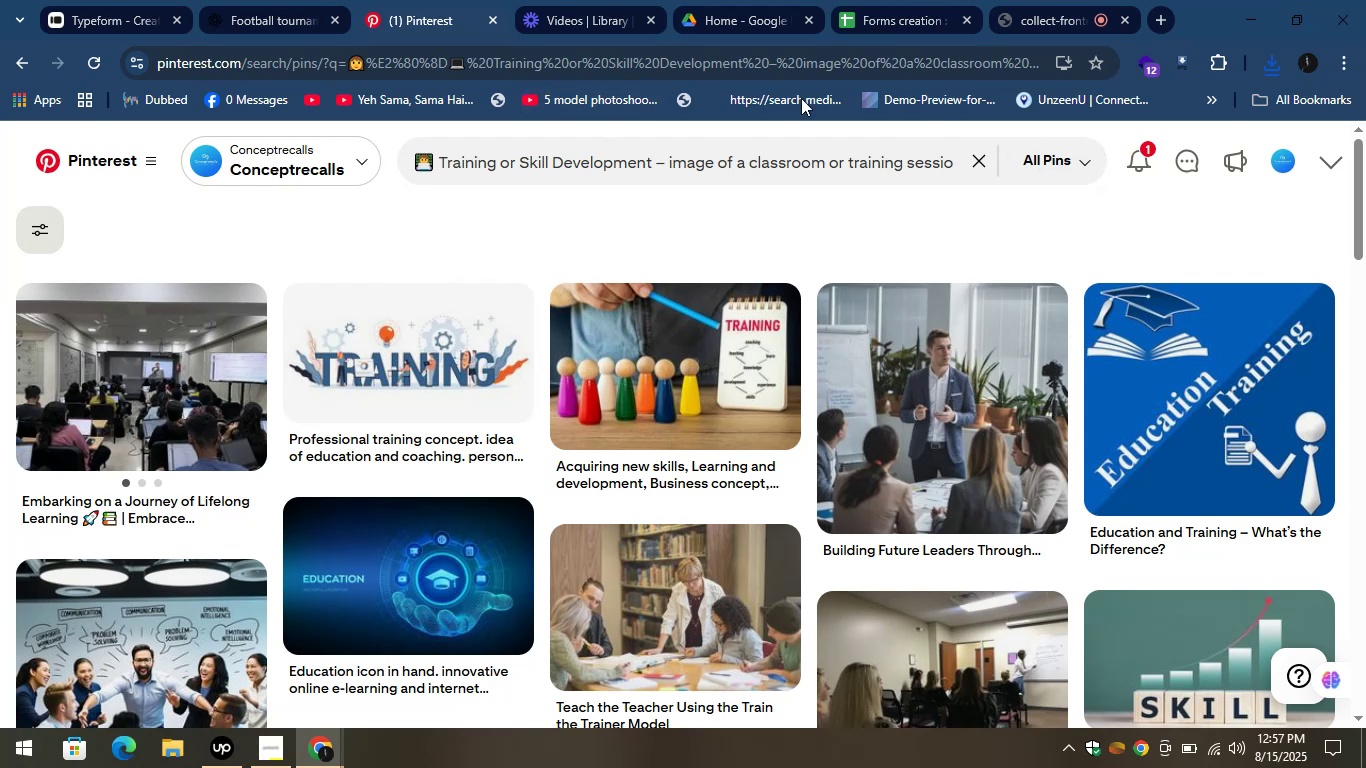 
wait(13.4)
 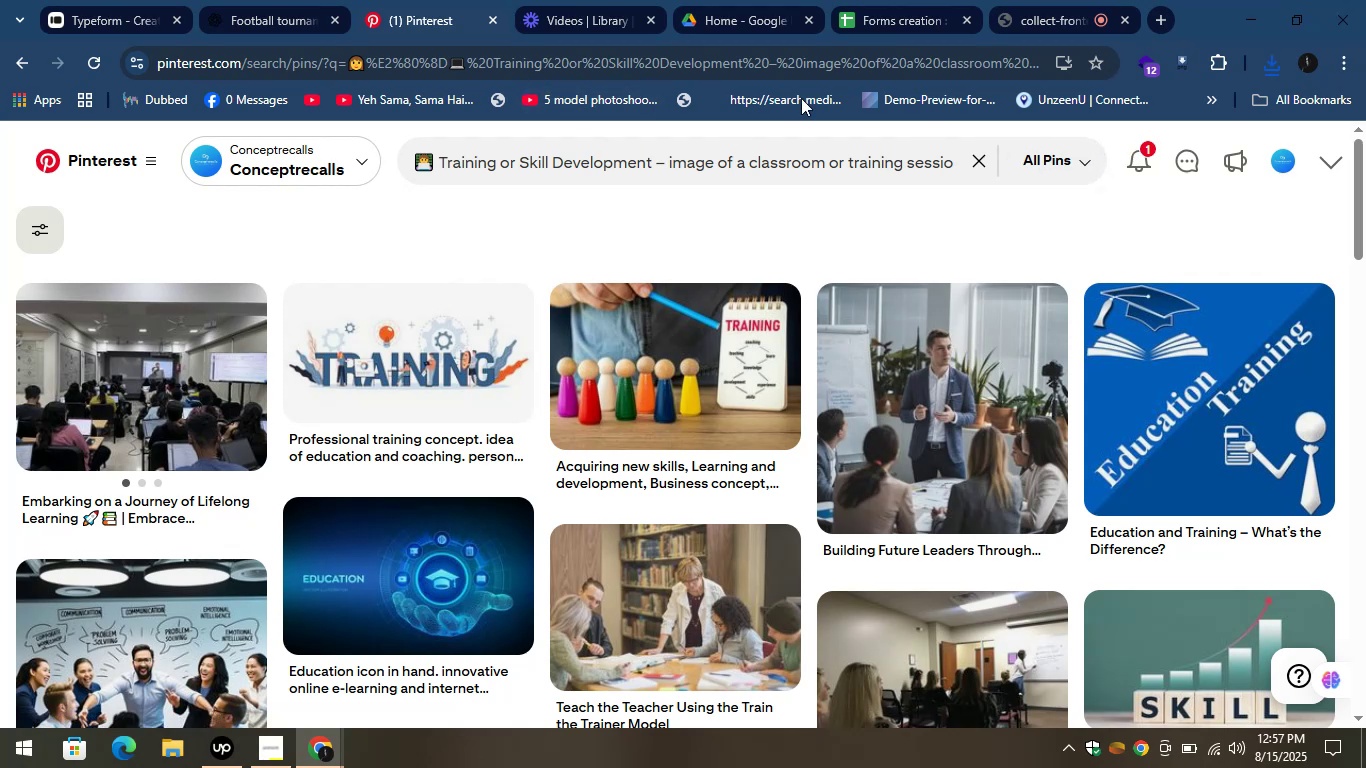 
left_click([141, 375])
 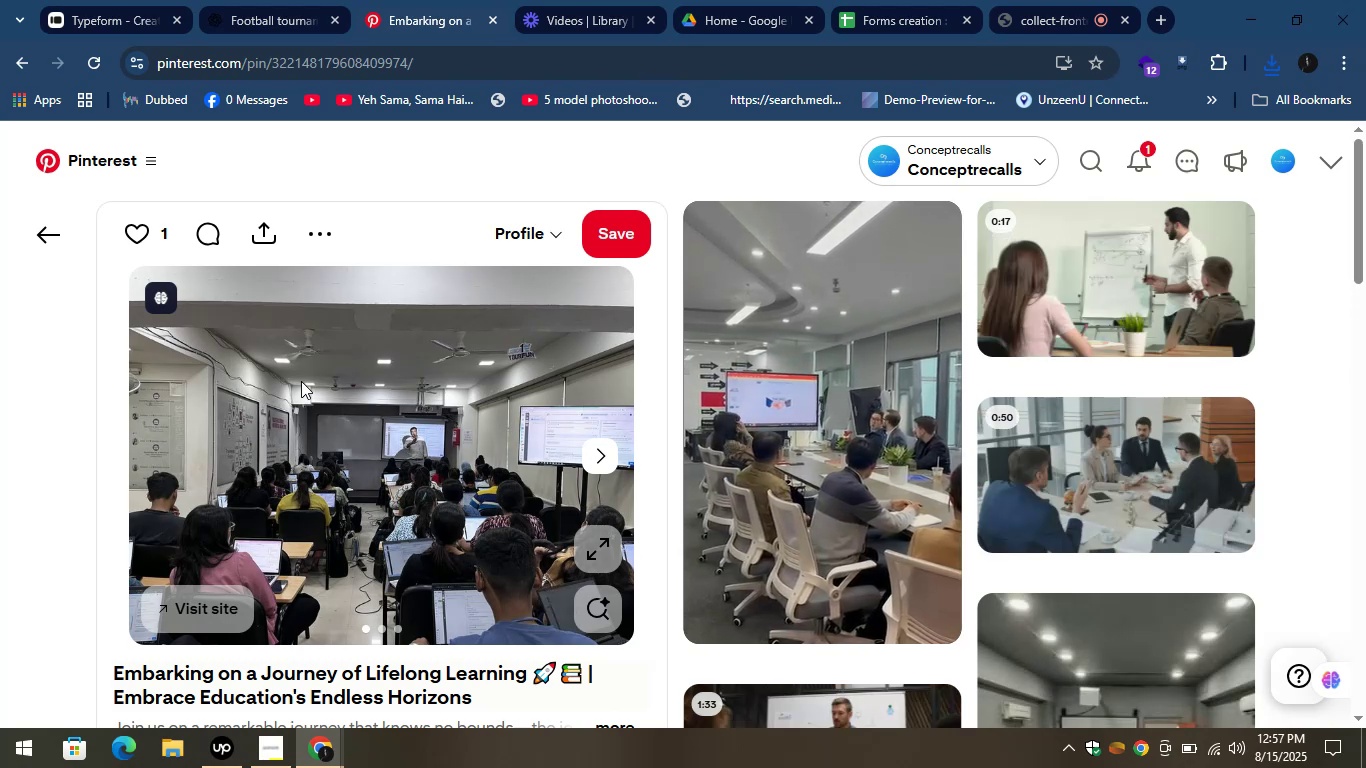 
wait(7.3)
 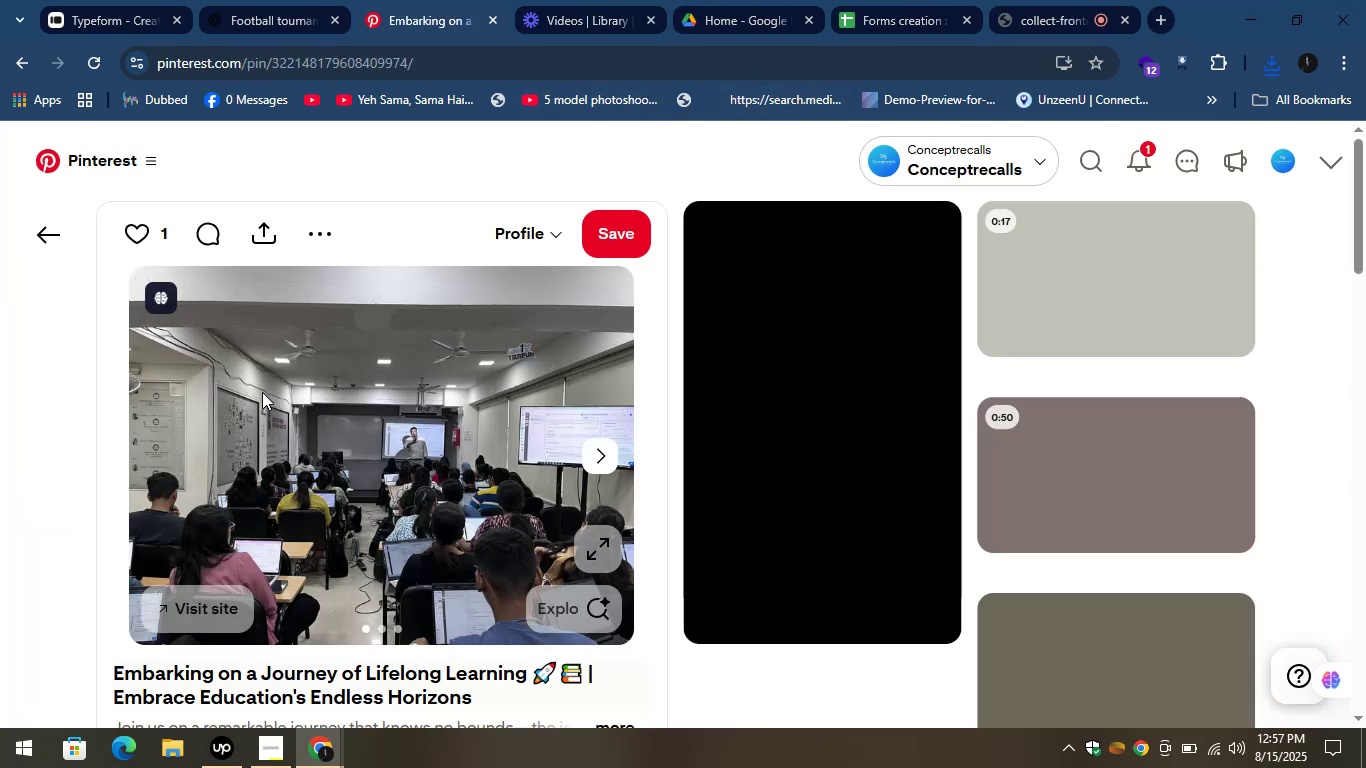 
left_click([835, 421])
 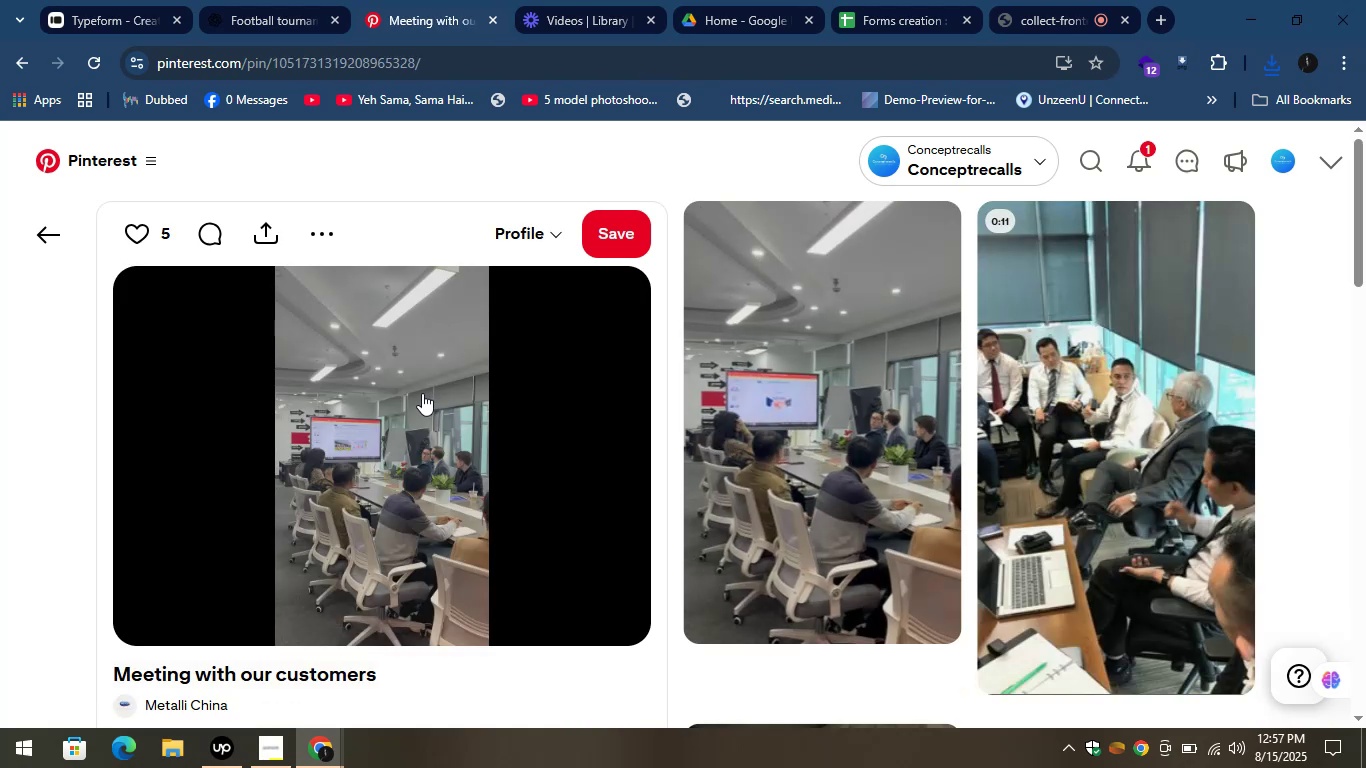 
mouse_move([399, 384])
 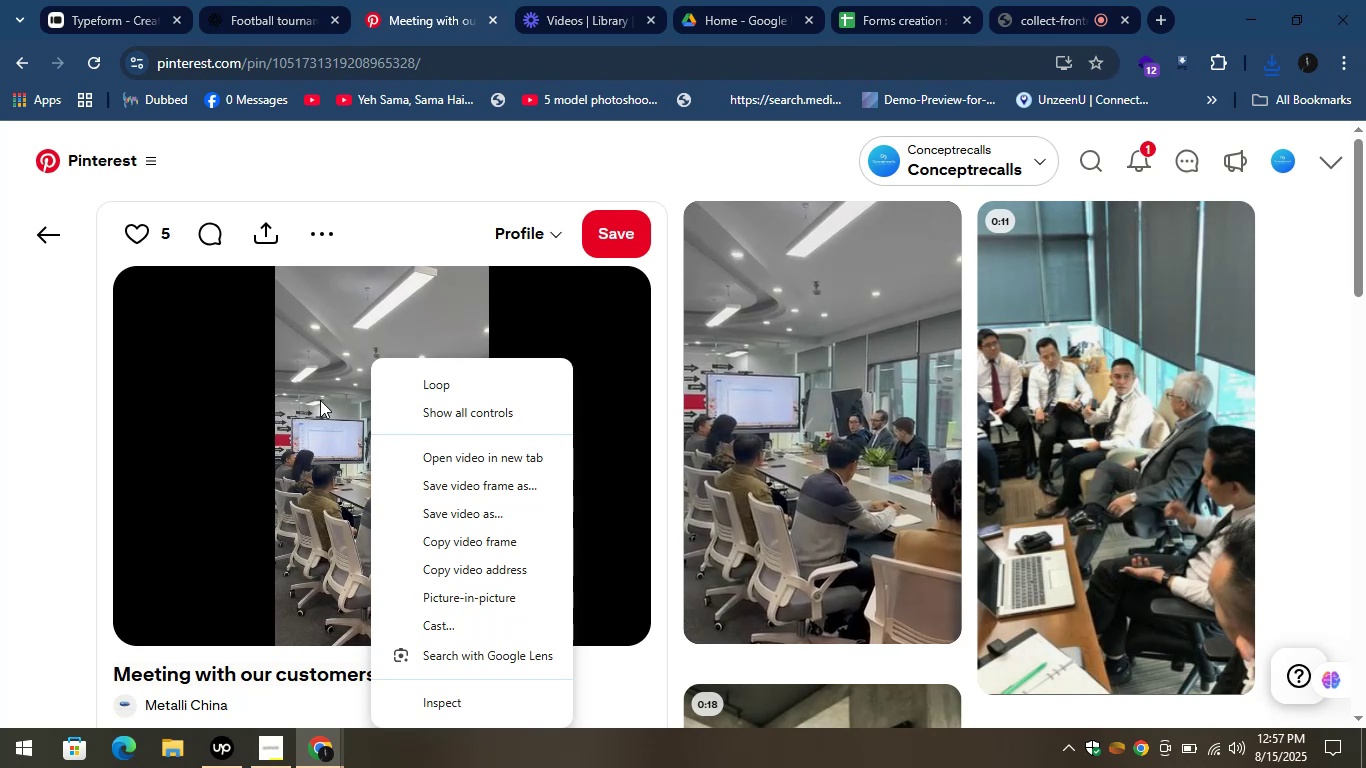 
scroll: coordinate [320, 399], scroll_direction: down, amount: 3.0
 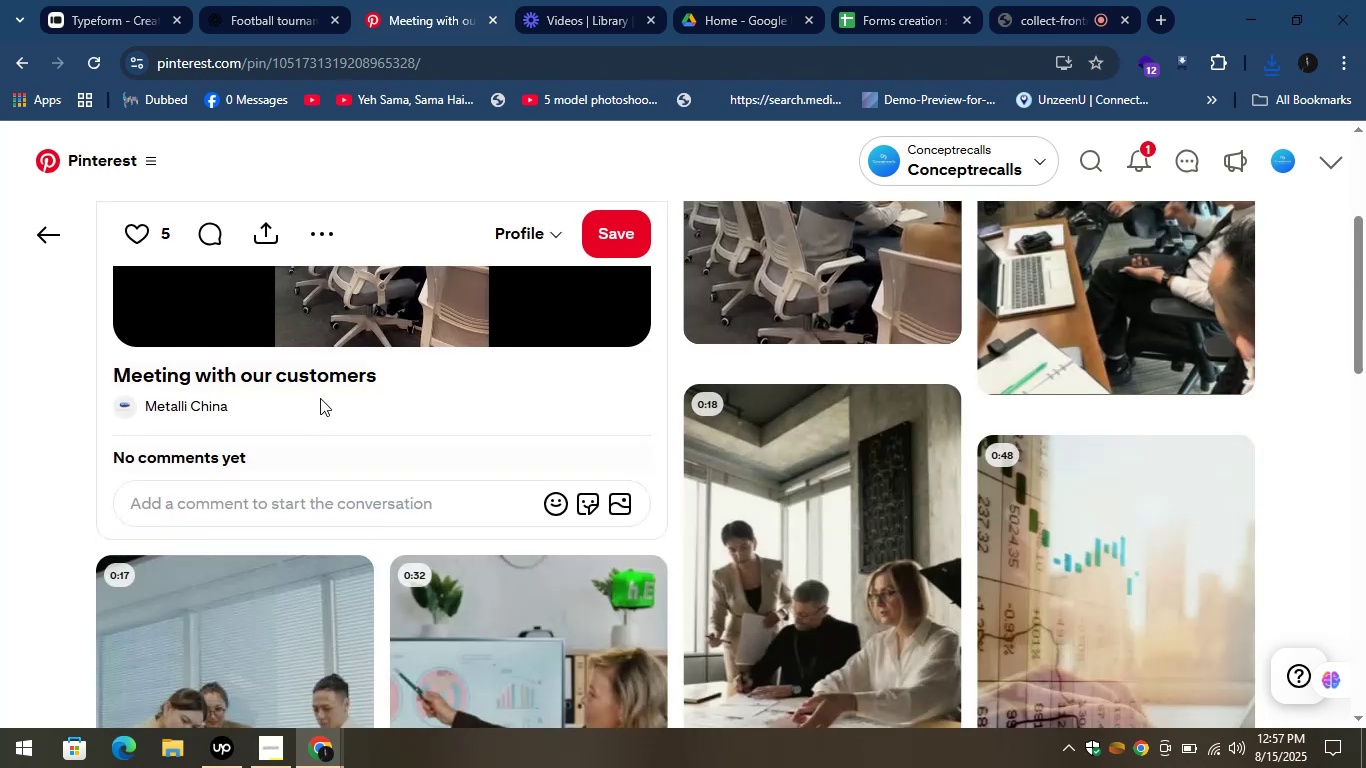 
scroll: coordinate [326, 392], scroll_direction: up, amount: 1.0
 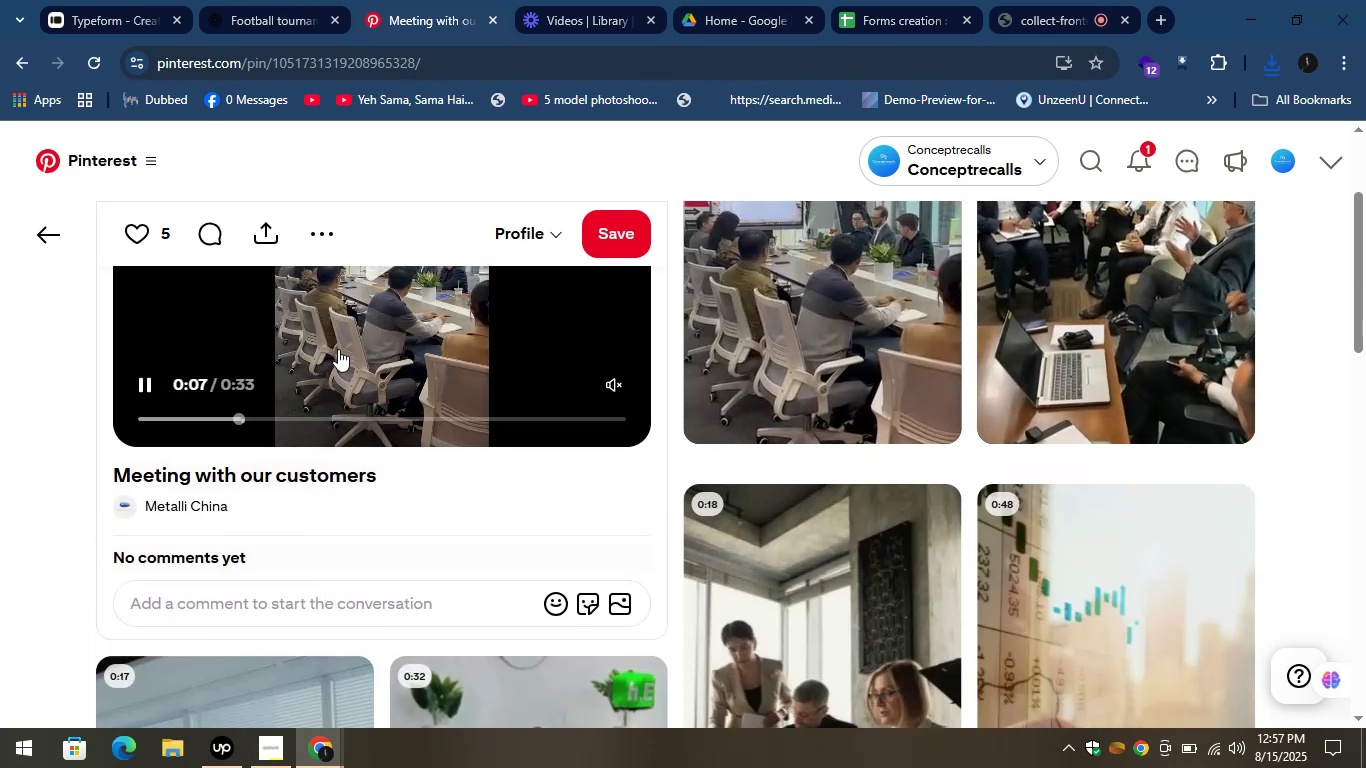 
wait(11.66)
 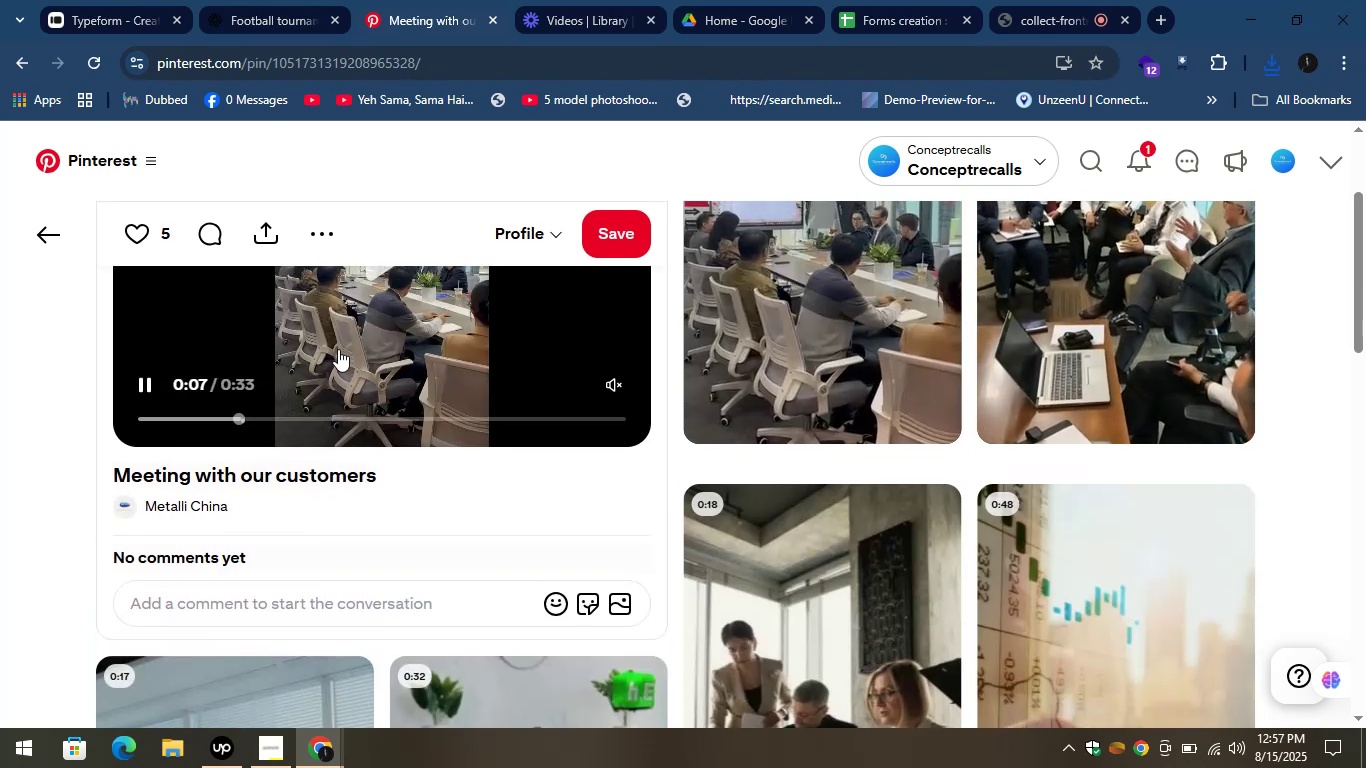 
left_click([456, 515])
 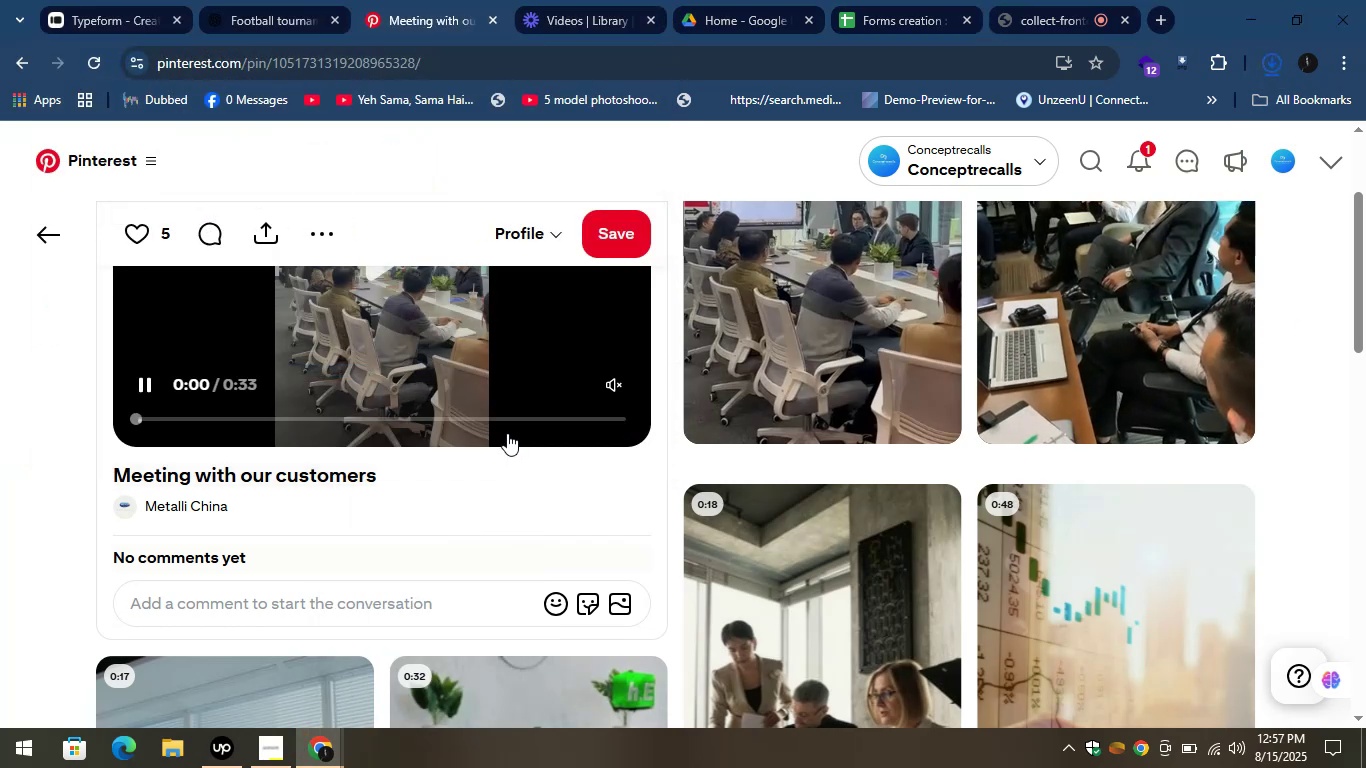 
wait(9.53)
 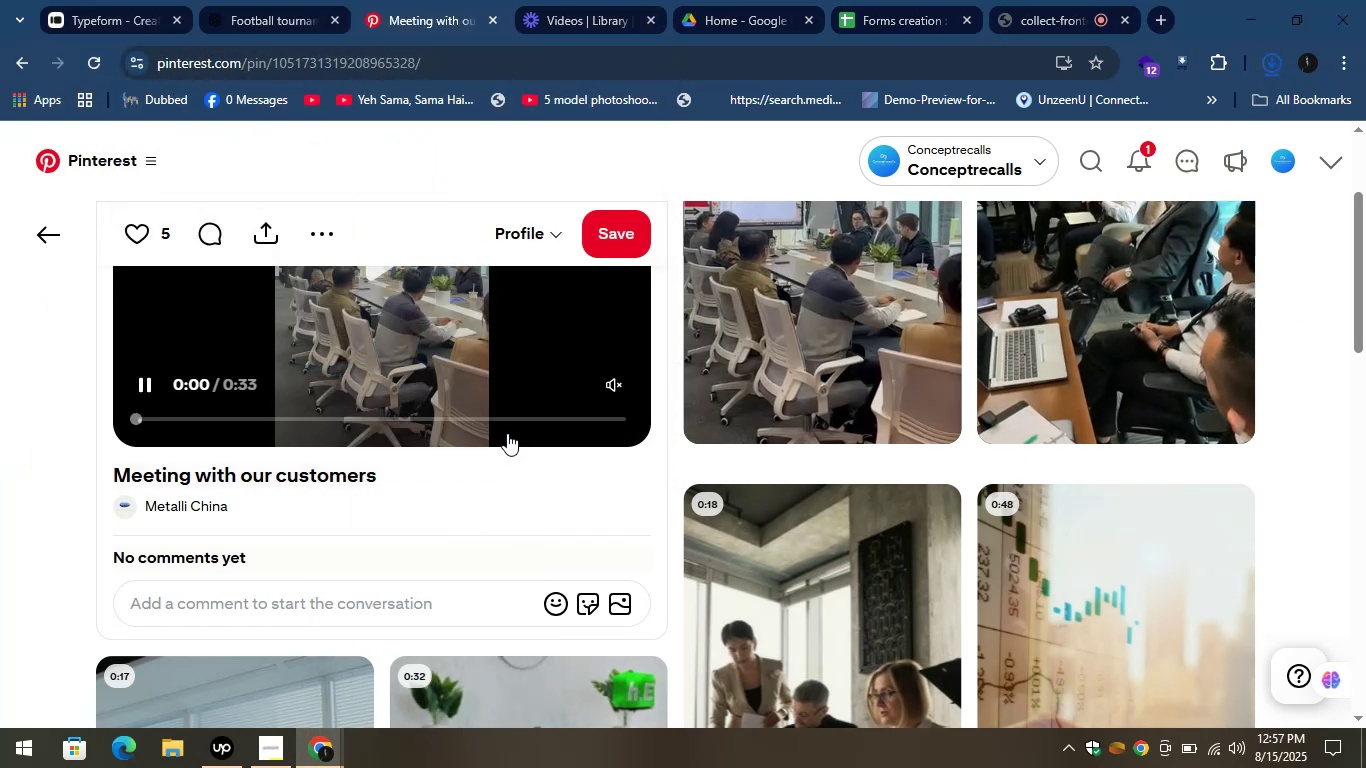 
scroll: coordinate [1210, 612], scroll_direction: down, amount: 1.0
 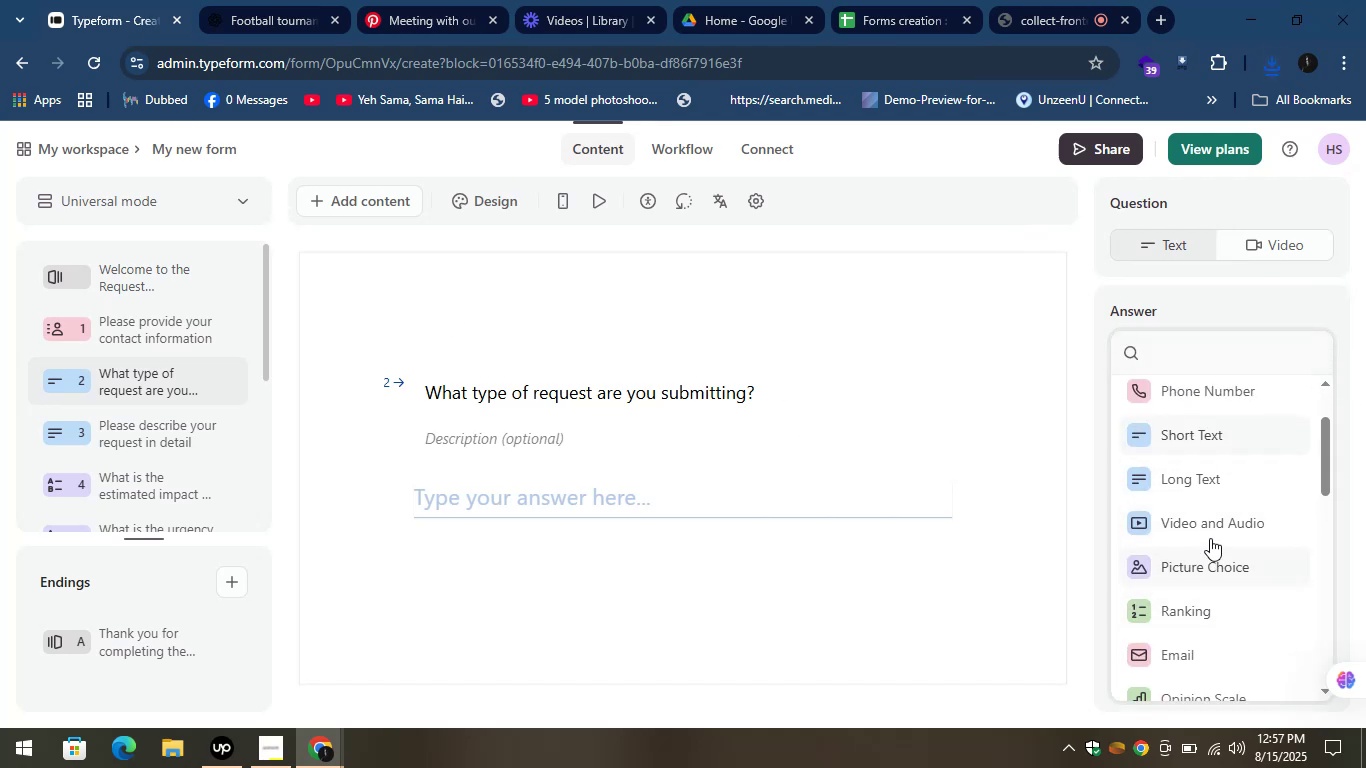 
left_click([1205, 565])
 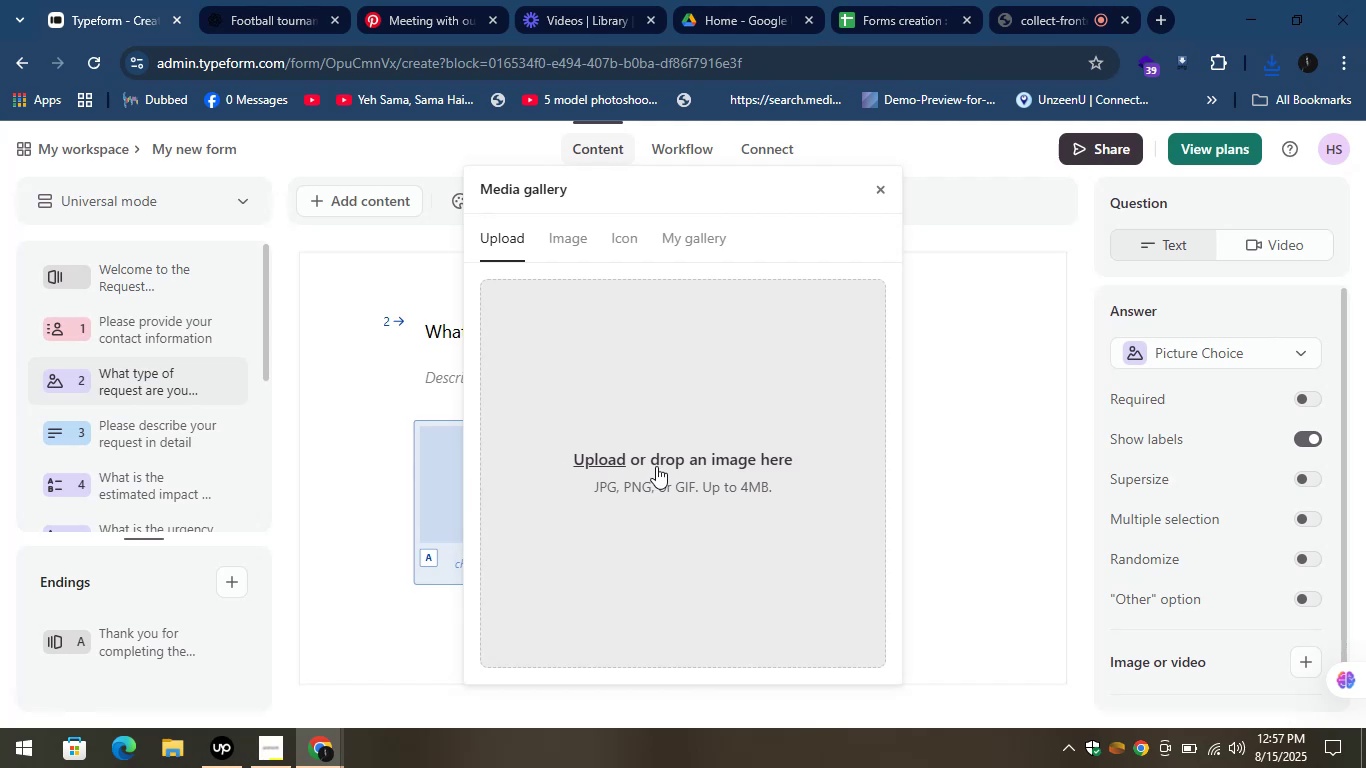 
wait(6.71)
 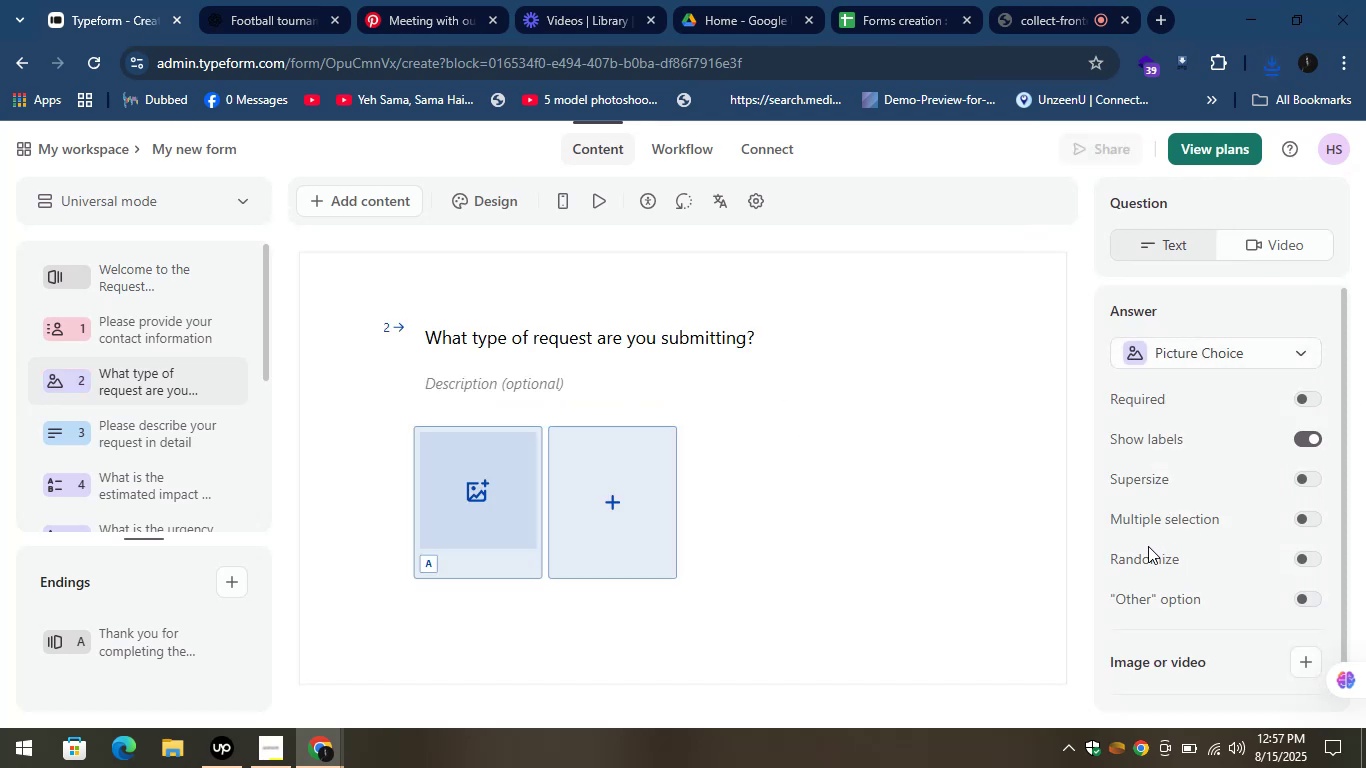 
left_click([607, 456])
 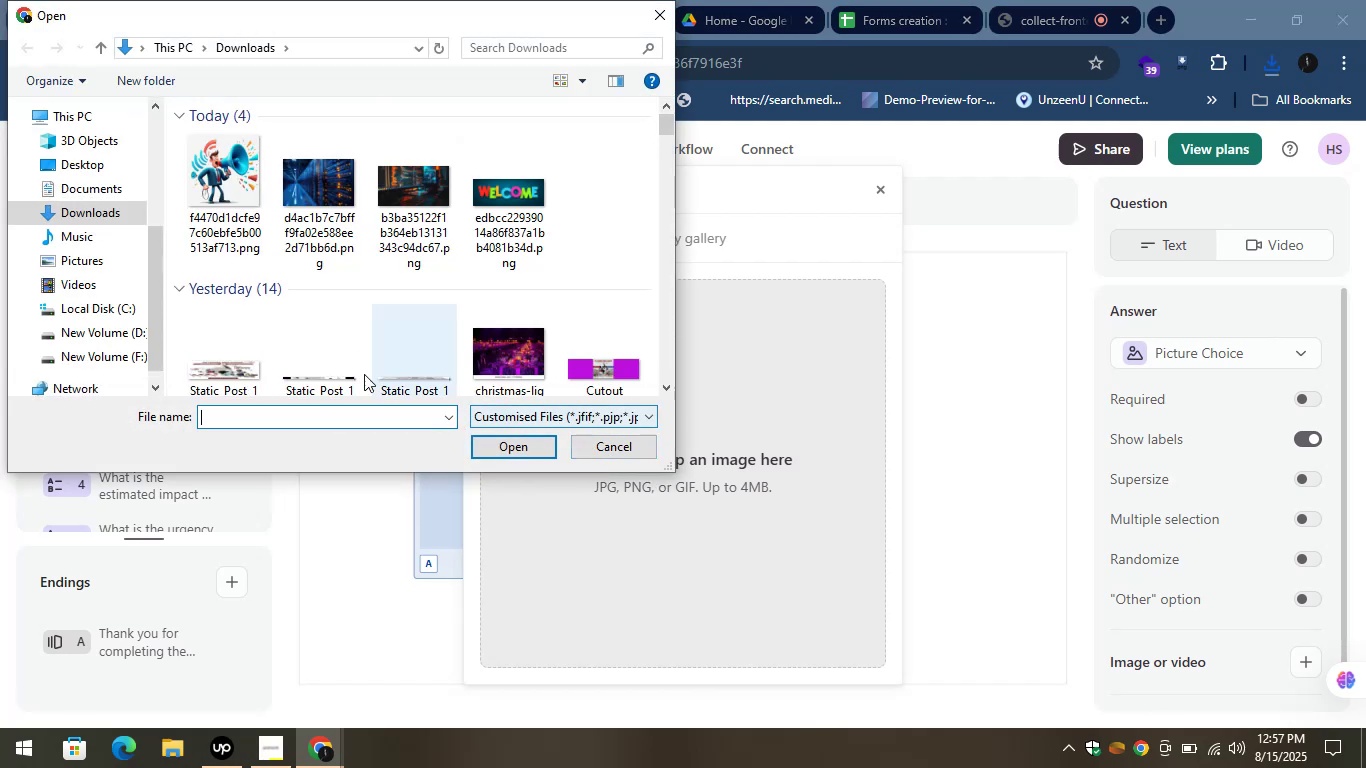 
mouse_move([238, 224])
 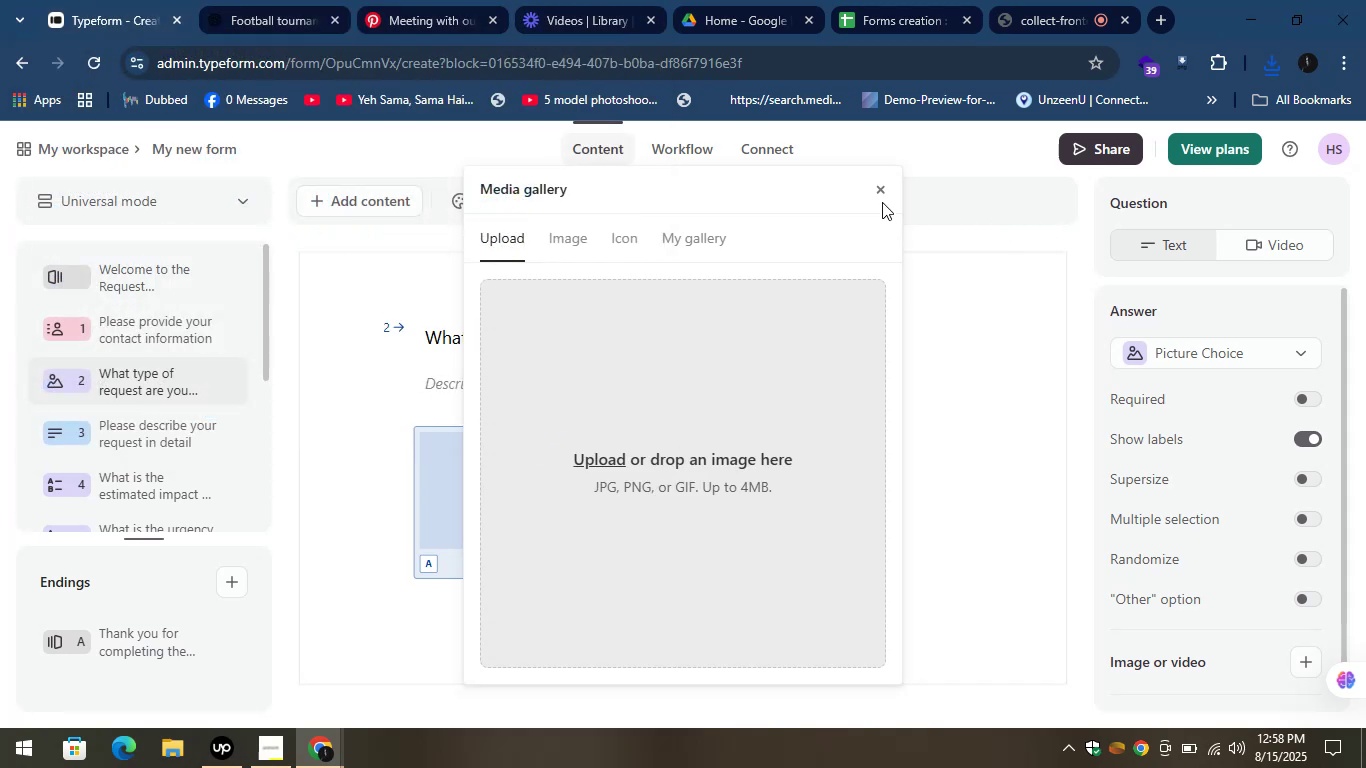 
wait(6.77)
 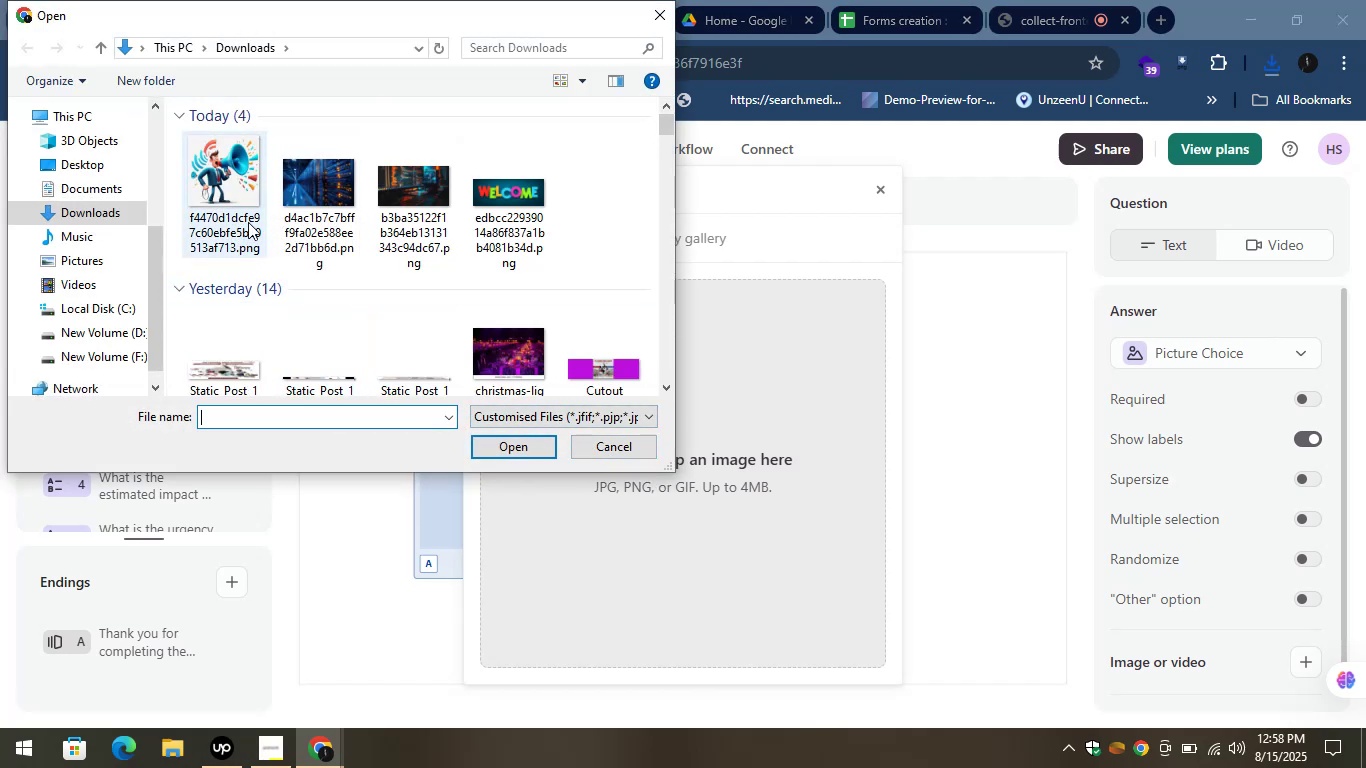 
left_click_drag(start_coordinate=[597, 497], to_coordinate=[591, 497])
 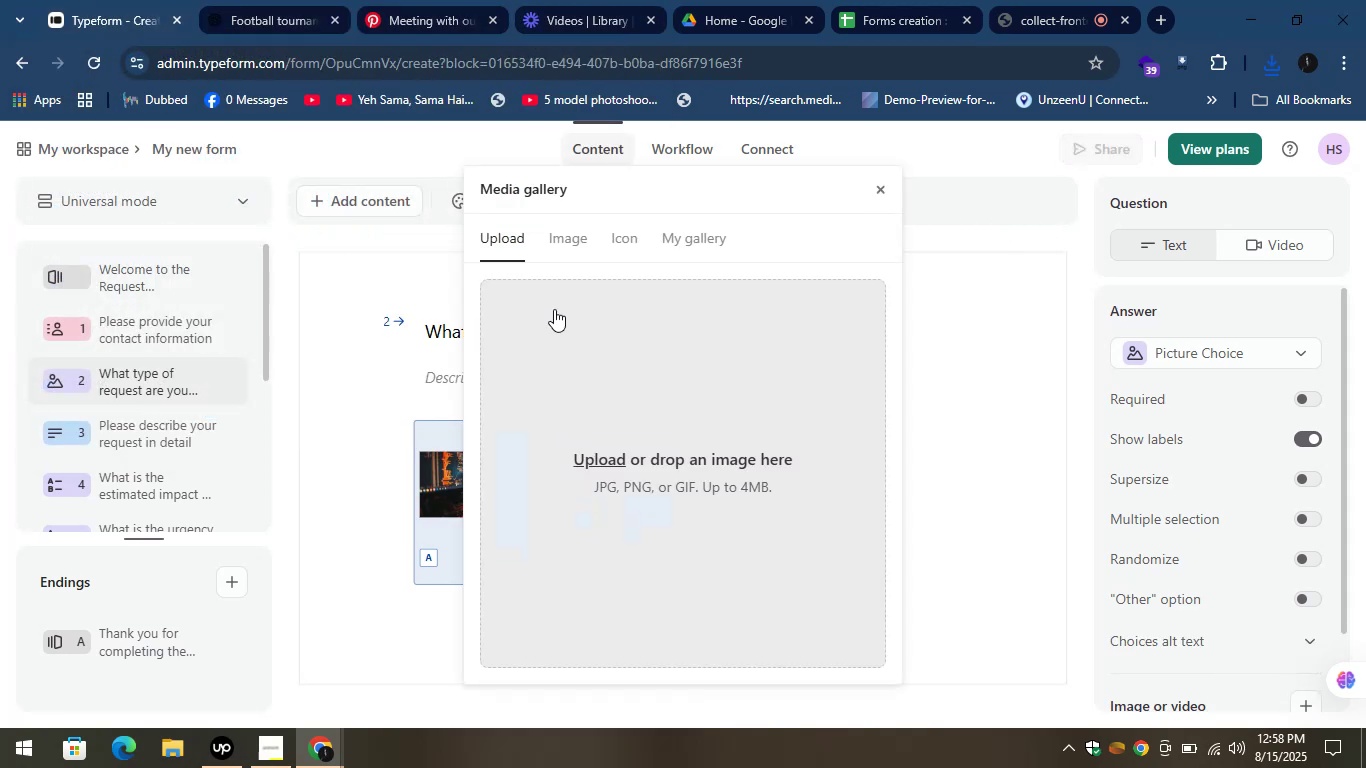 
left_click([570, 234])
 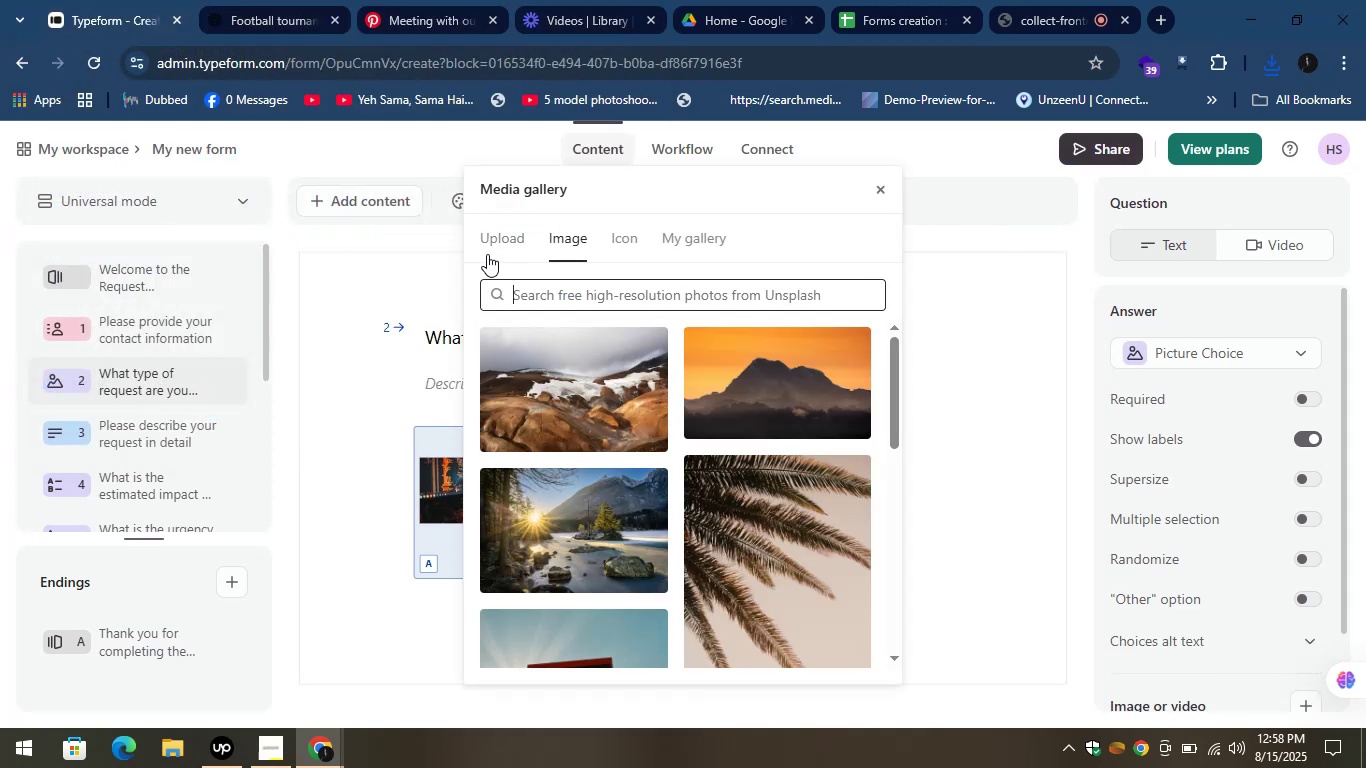 
left_click([502, 248])
 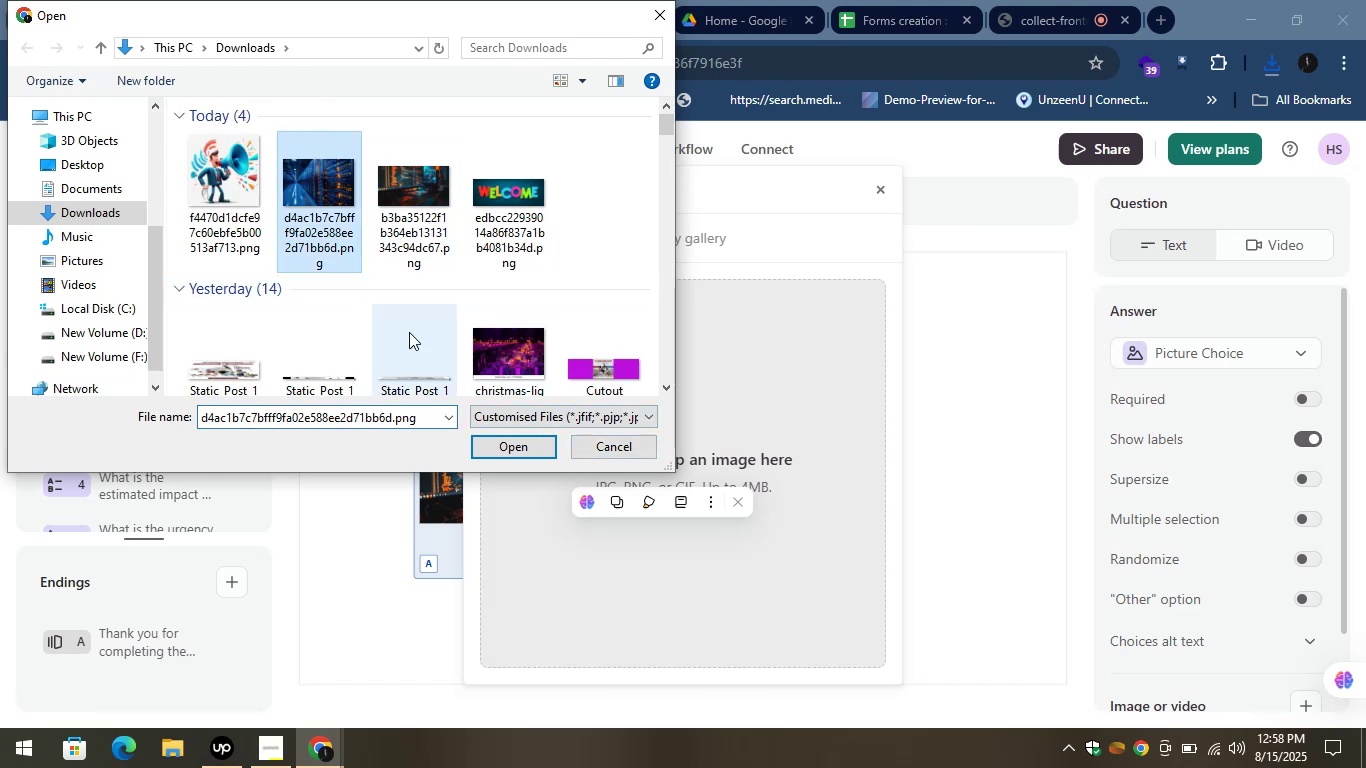 
wait(5.4)
 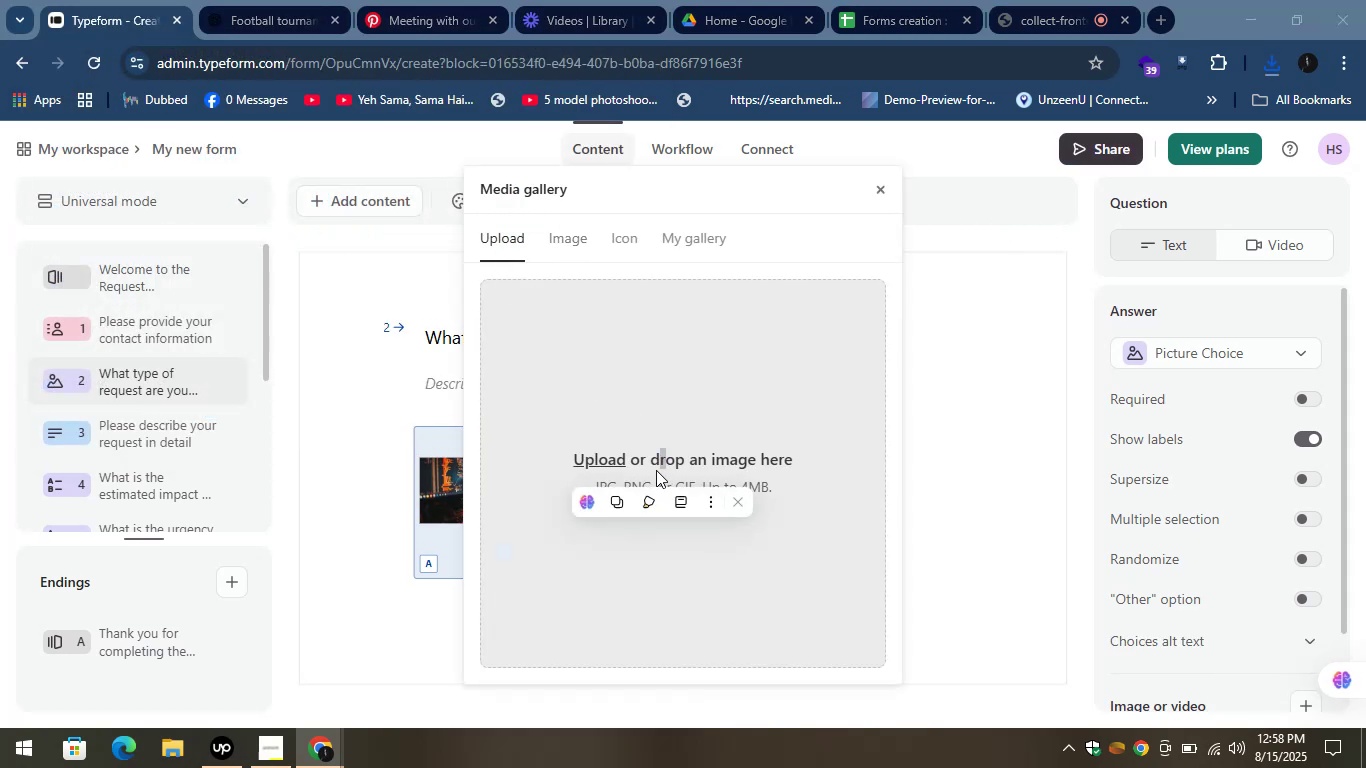 
left_click([504, 439])
 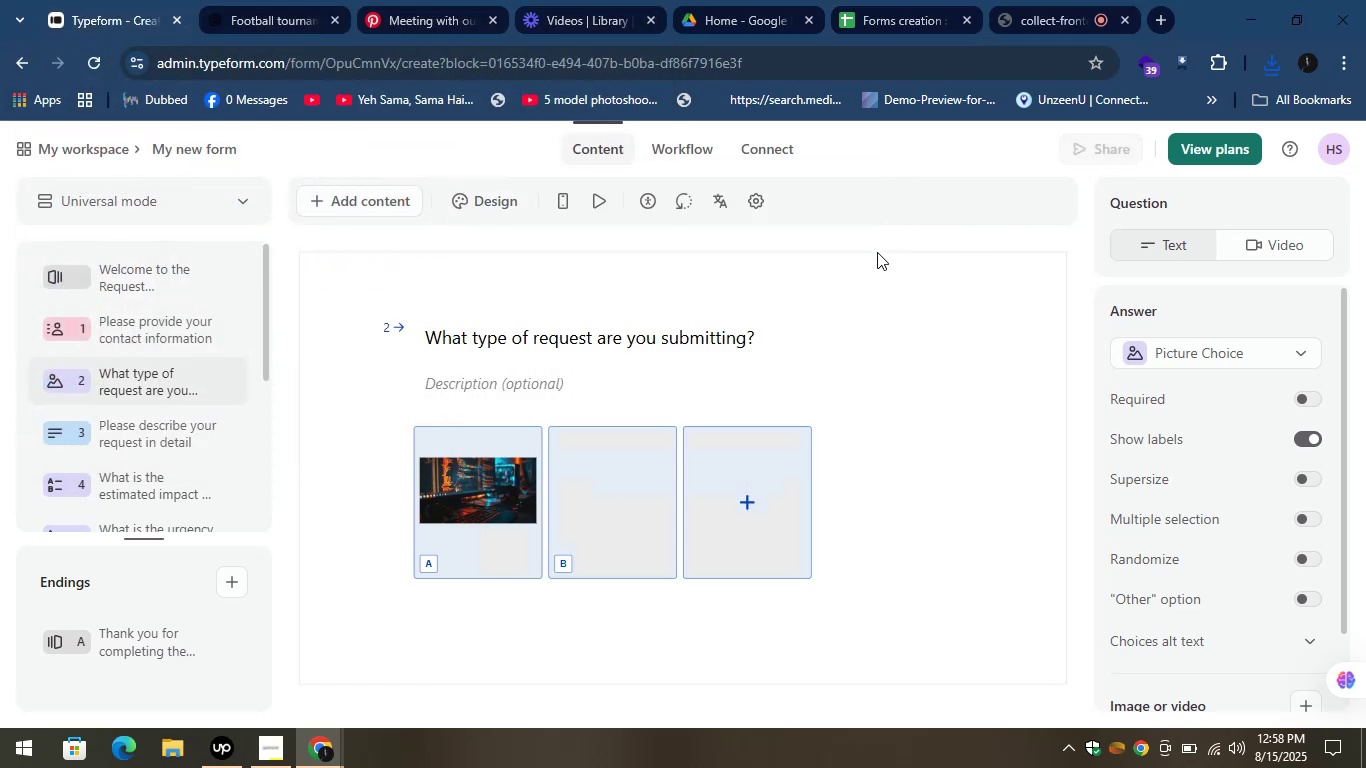 
left_click([744, 502])
 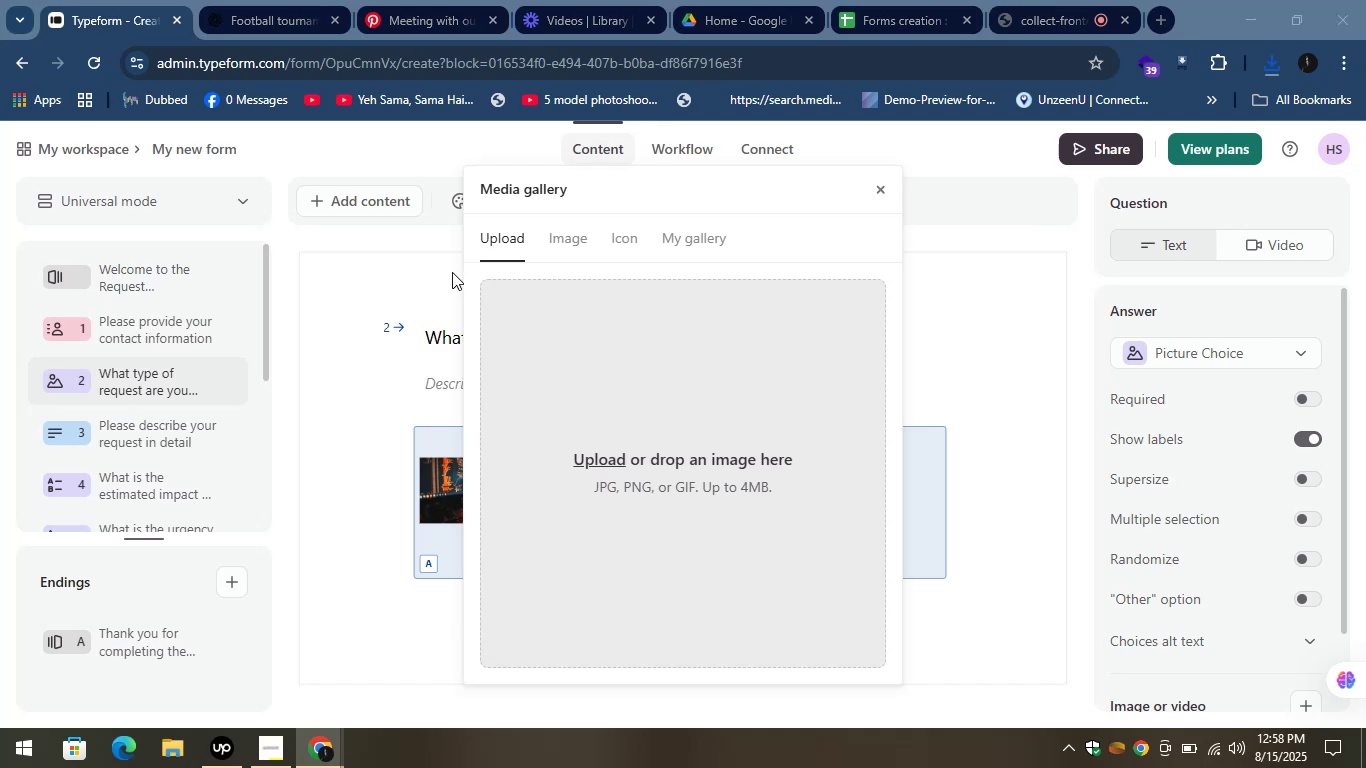 
left_click([217, 173])
 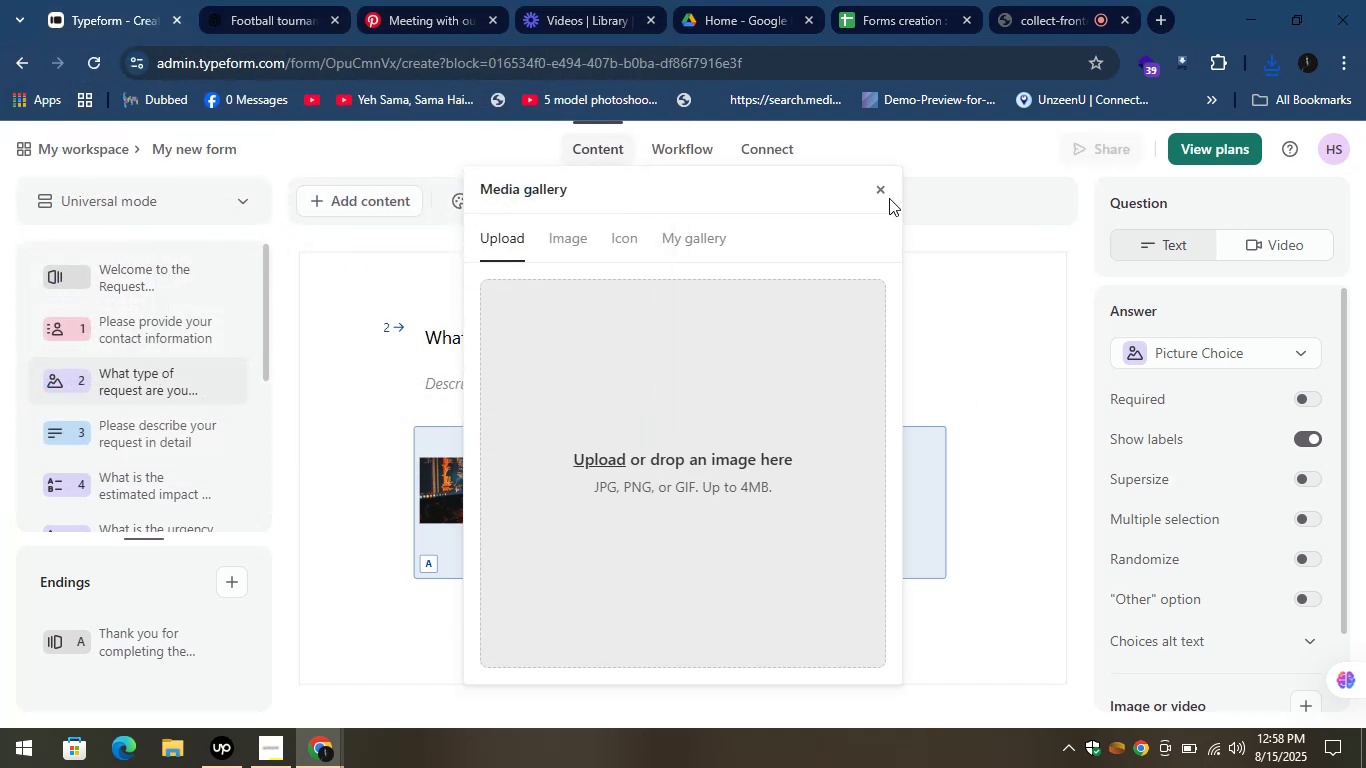 
wait(6.53)
 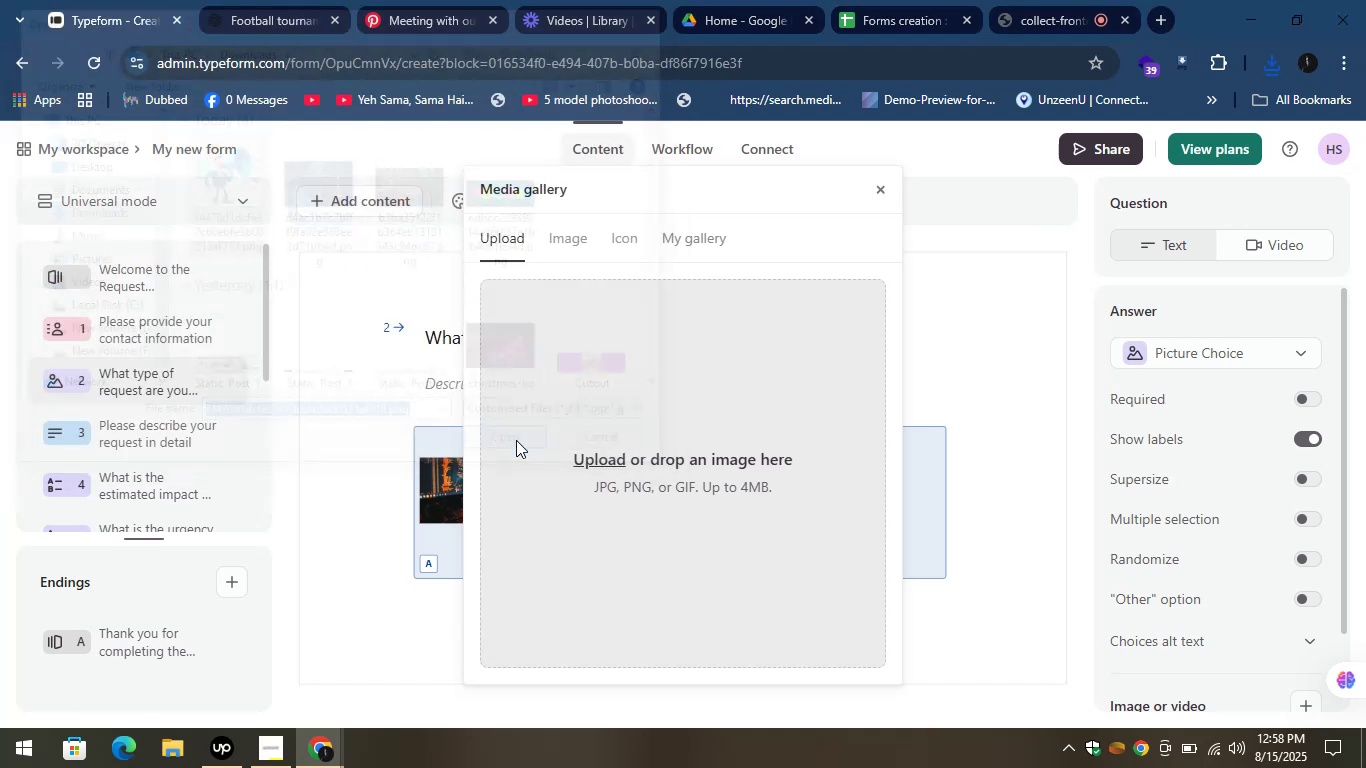 
left_click([1260, 242])
 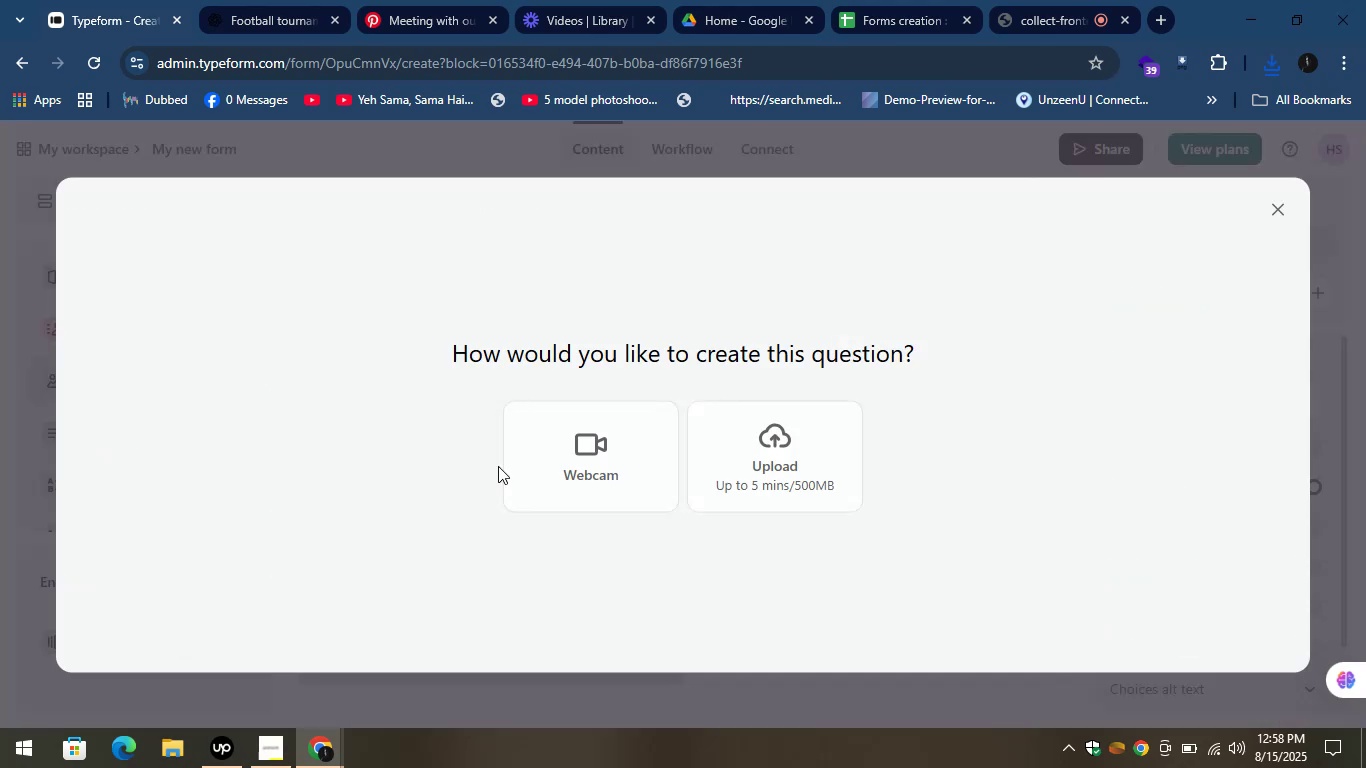 
left_click([769, 441])
 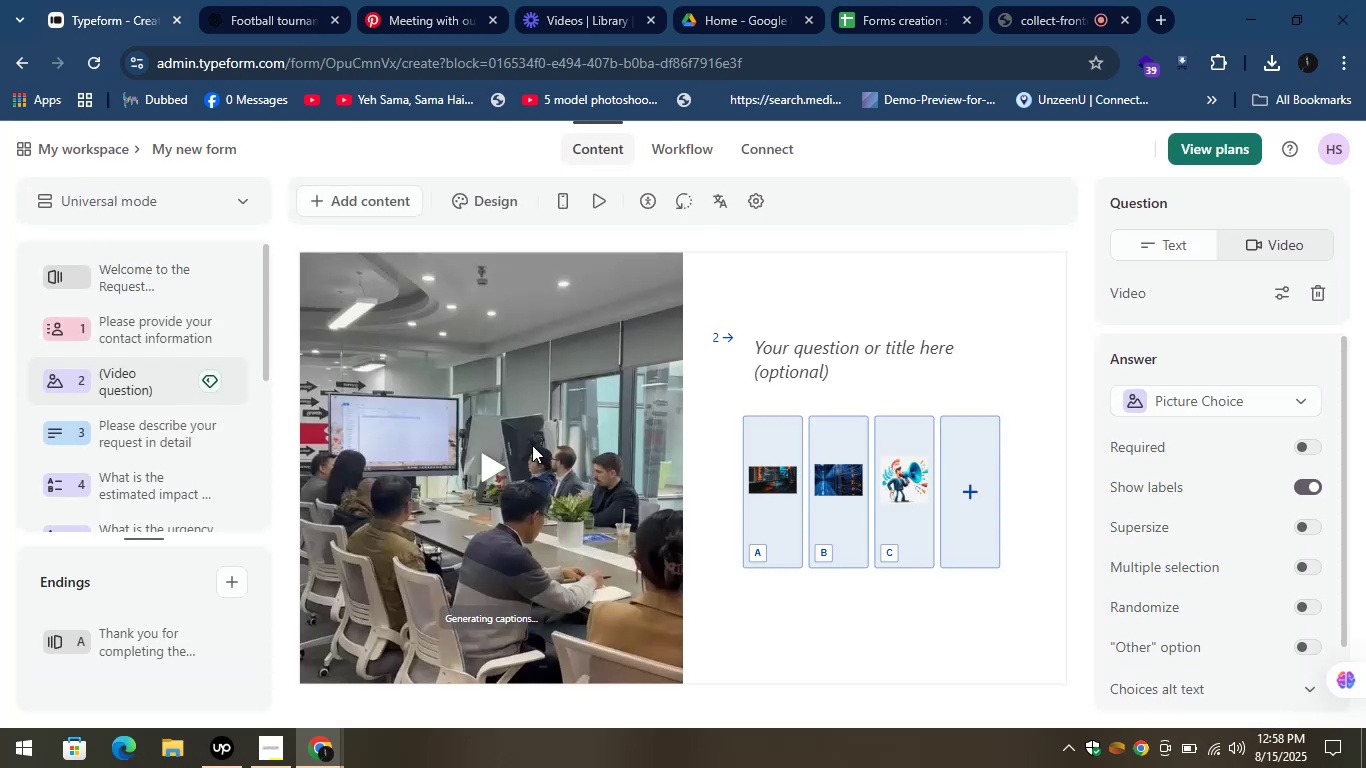 
wait(21.04)
 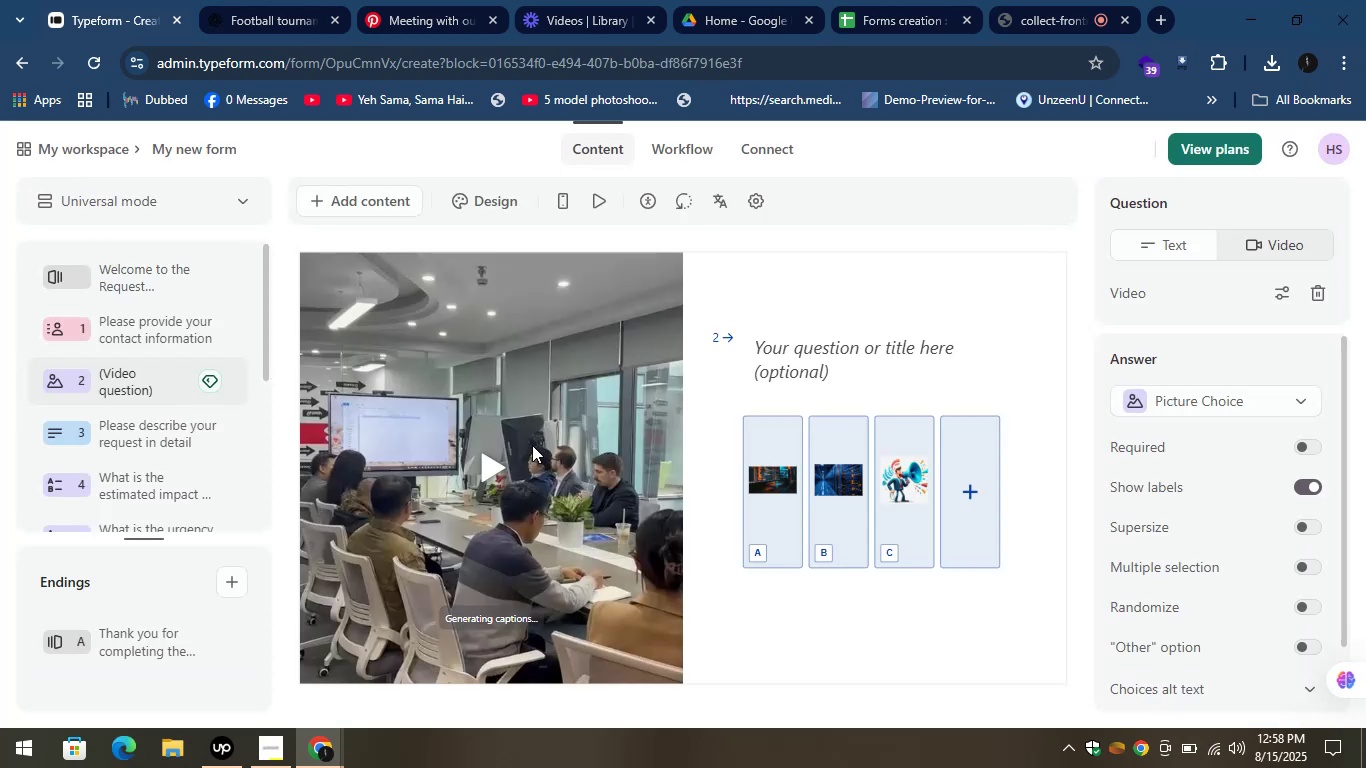 
scroll: coordinate [661, 393], scroll_direction: up, amount: 5.0
 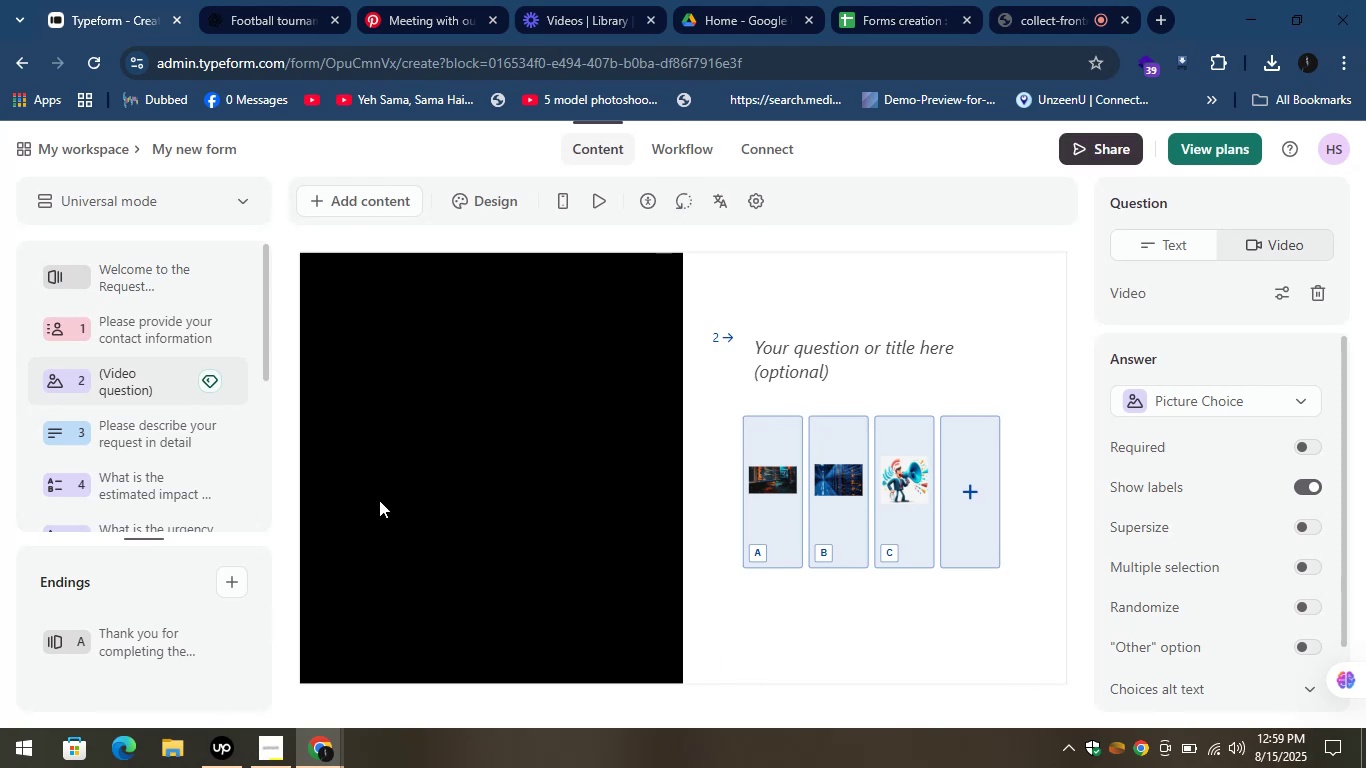 
wait(5.05)
 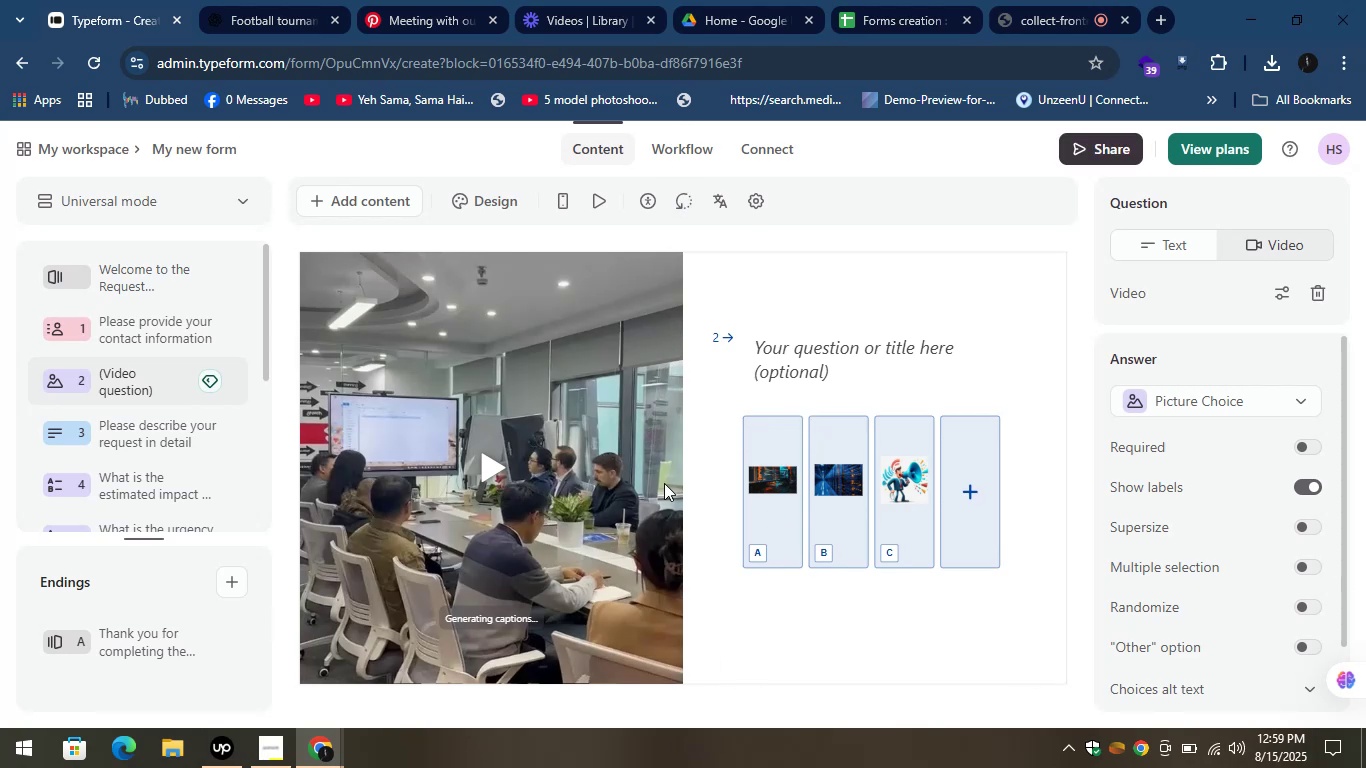 
scroll: coordinate [879, 306], scroll_direction: up, amount: 2.0
 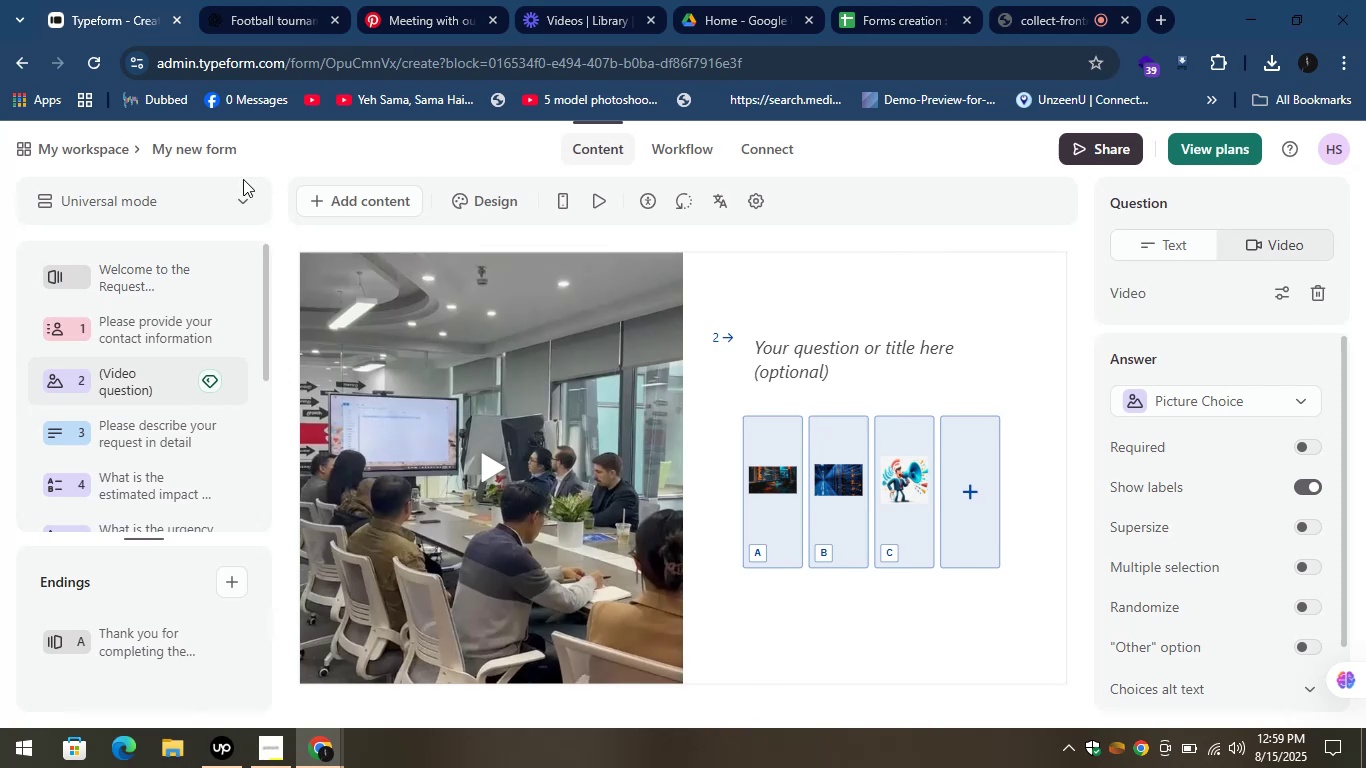 
left_click([66, 0])
 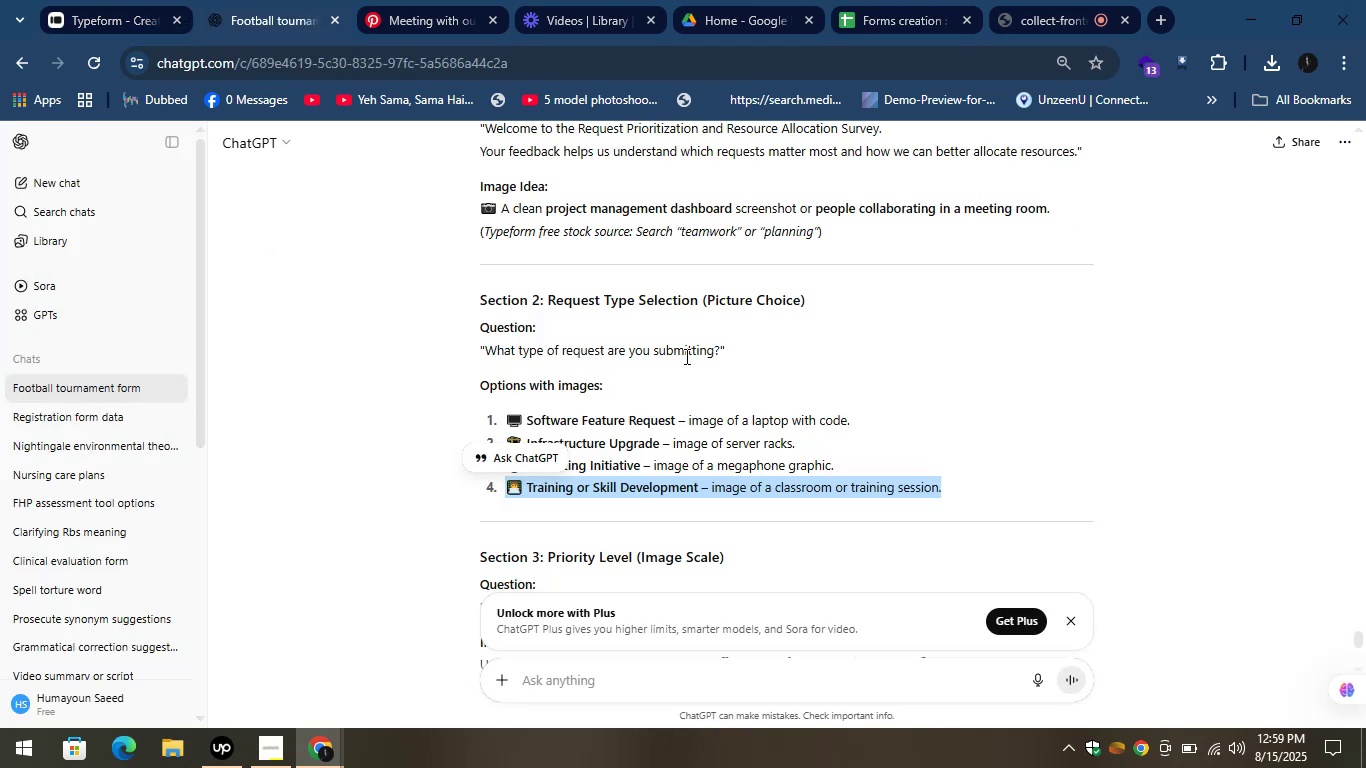 
left_click_drag(start_coordinate=[716, 353], to_coordinate=[631, 356])
 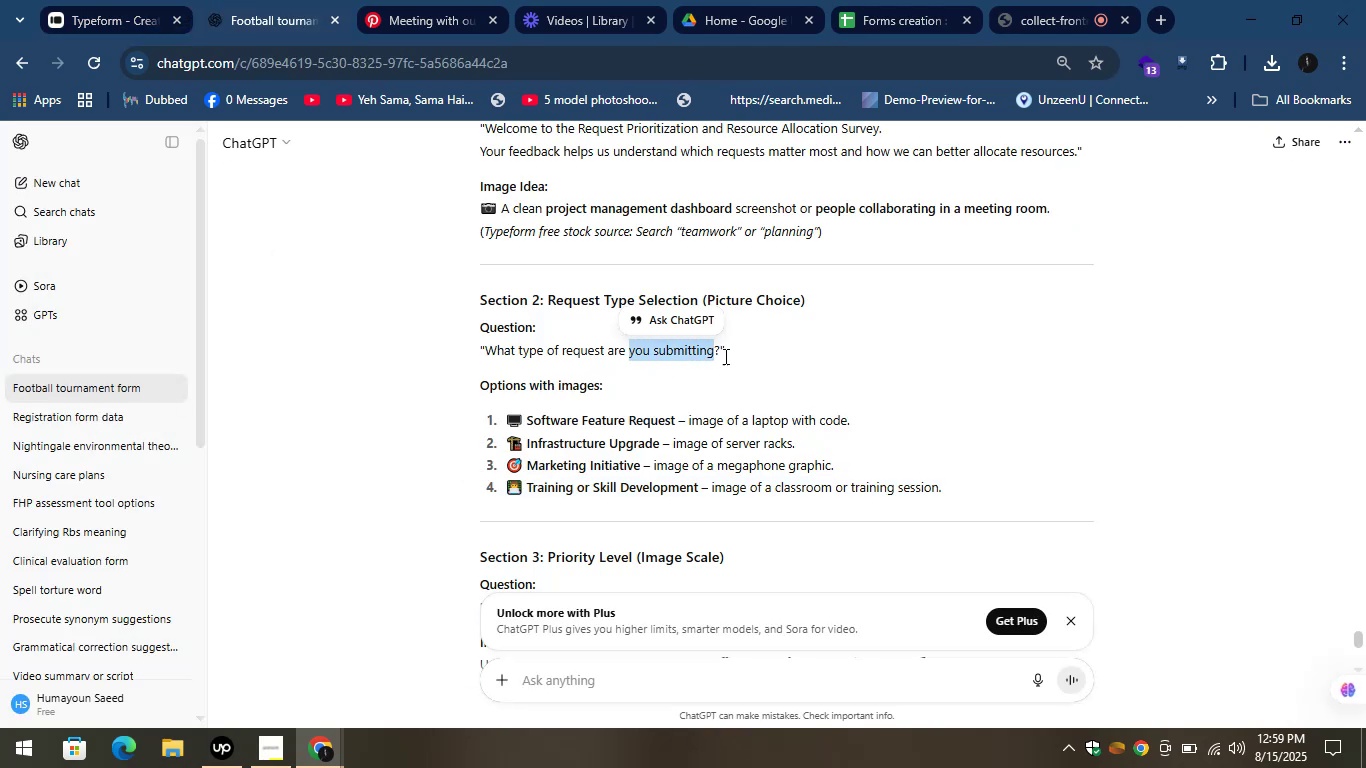 
left_click_drag(start_coordinate=[730, 357], to_coordinate=[725, 357])
 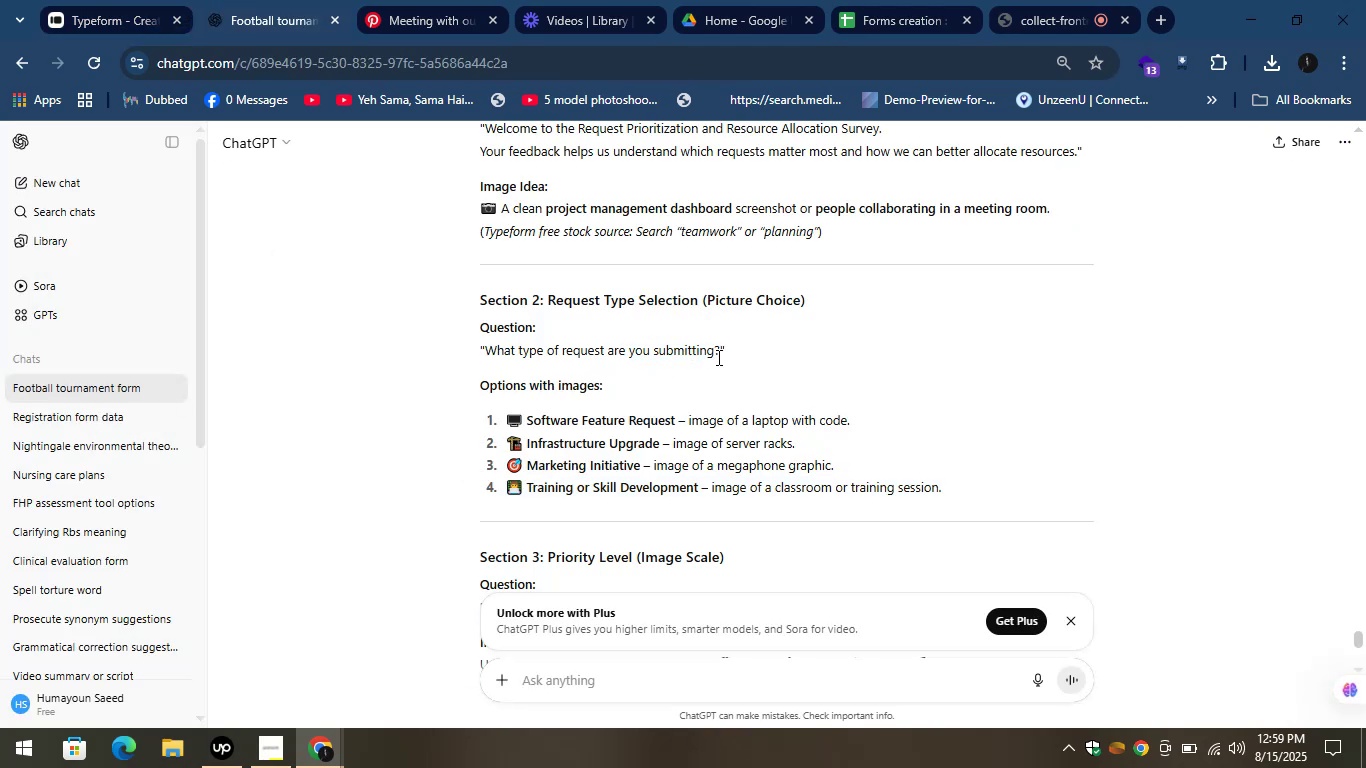 
left_click_drag(start_coordinate=[717, 357], to_coordinate=[488, 352])
 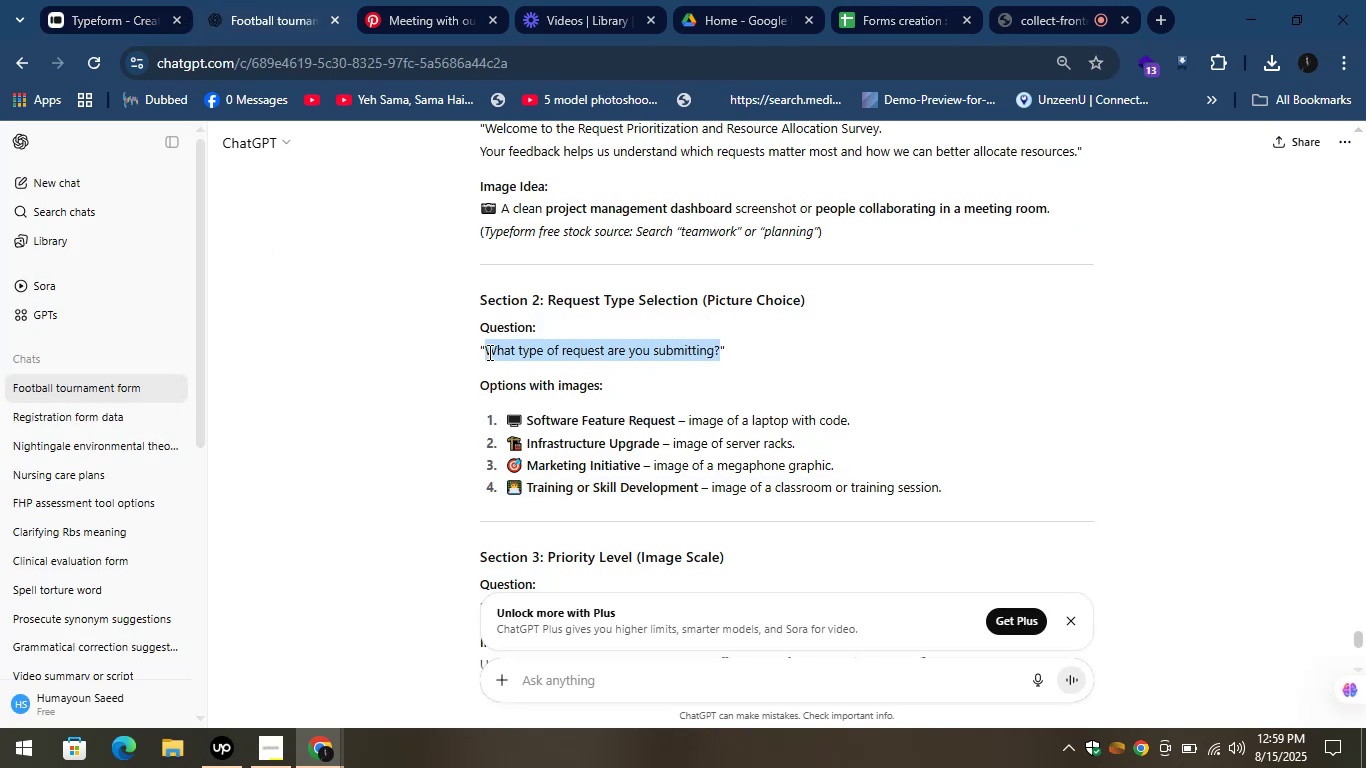 
key(Control+C)
 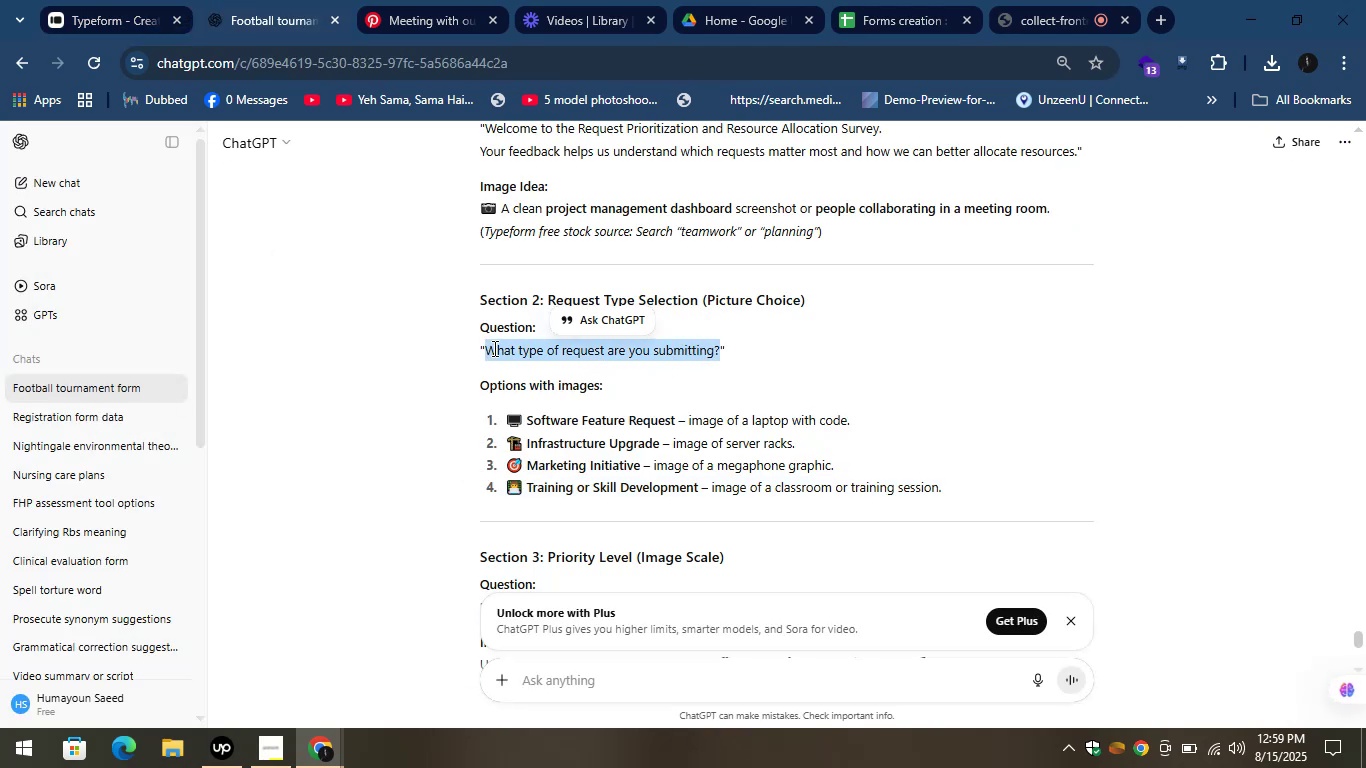 
key(Control+C)
 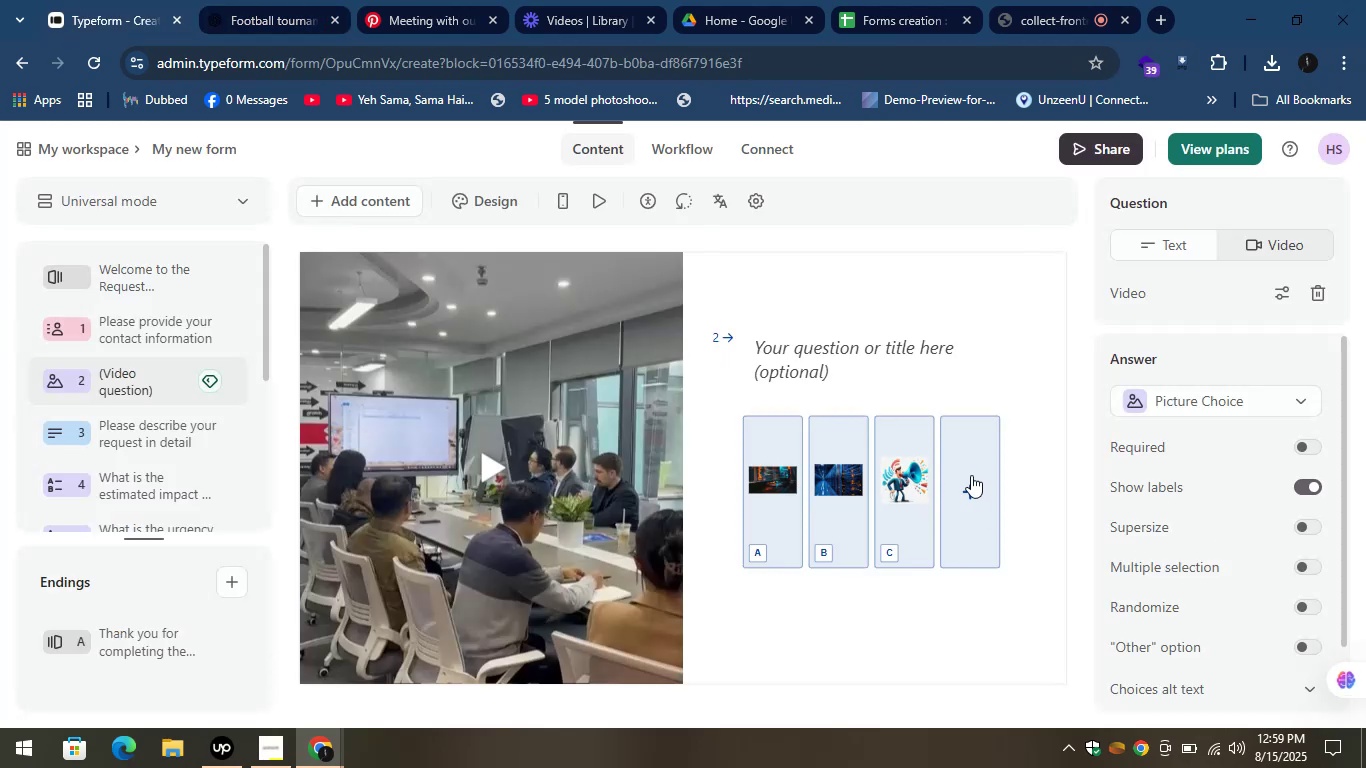 
key(Control+V)
 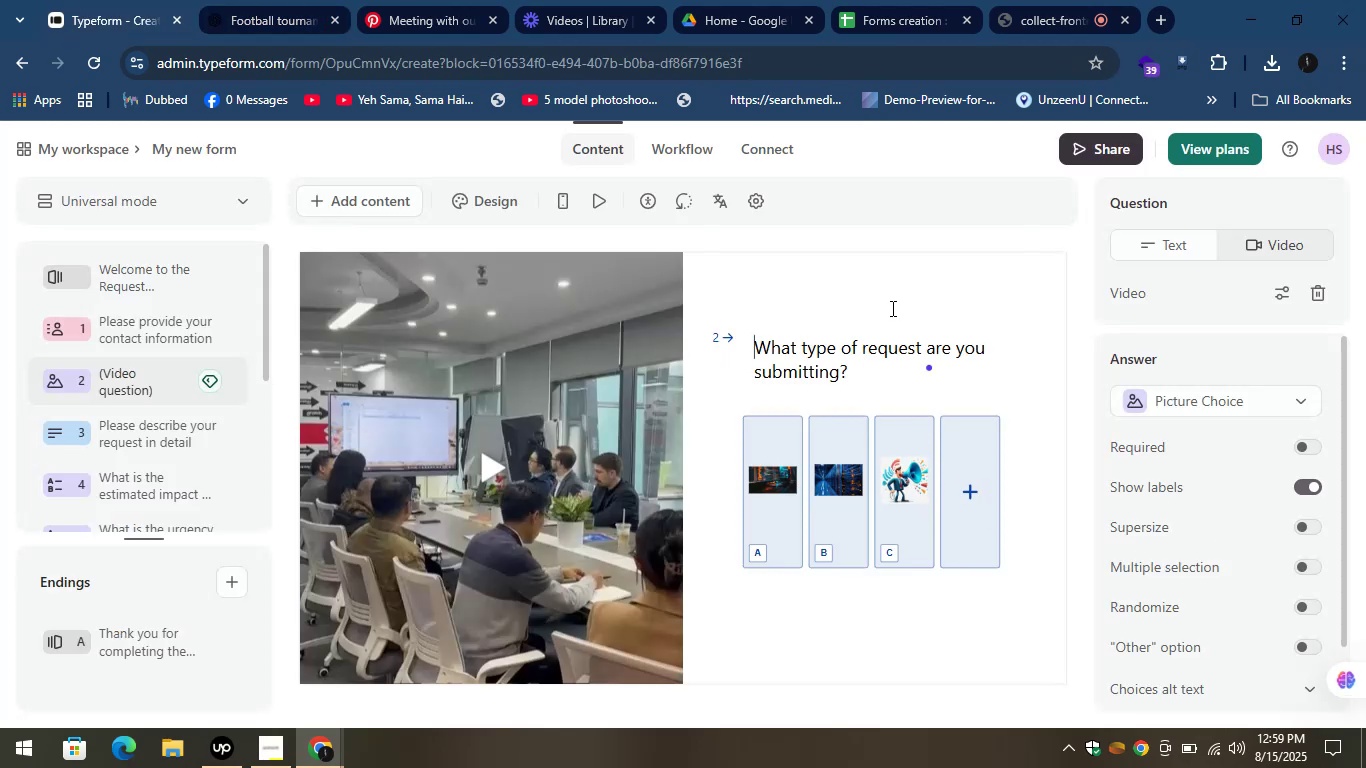 
left_click([896, 288])
 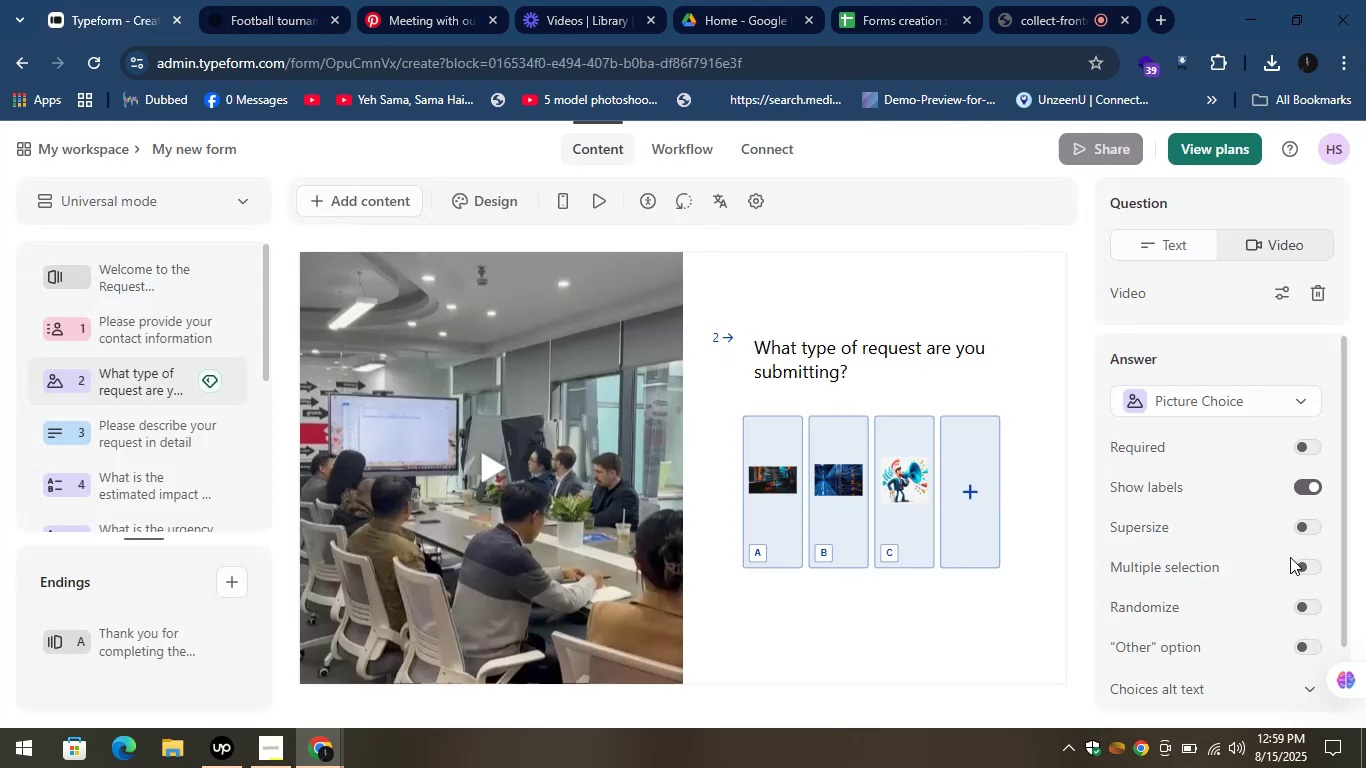 
left_click([1308, 524])
 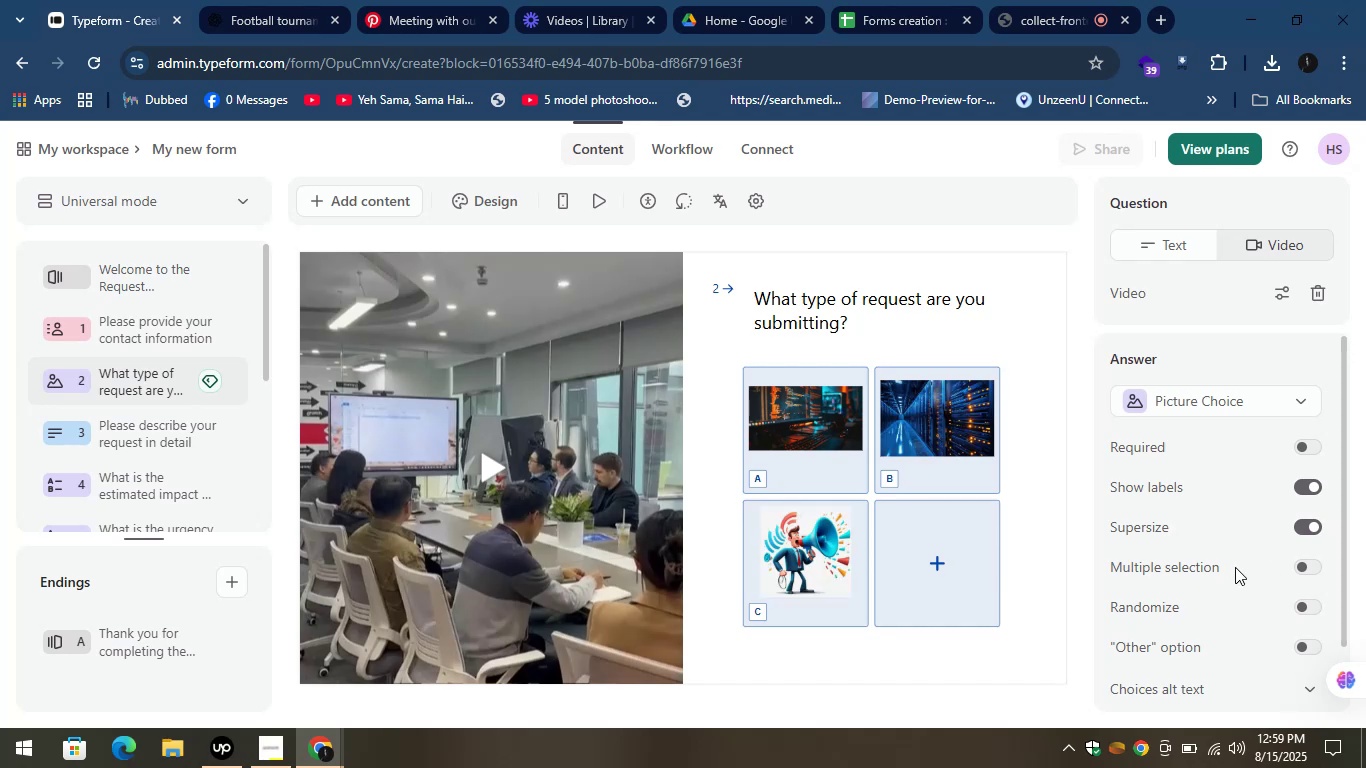 
left_click([397, 0])
 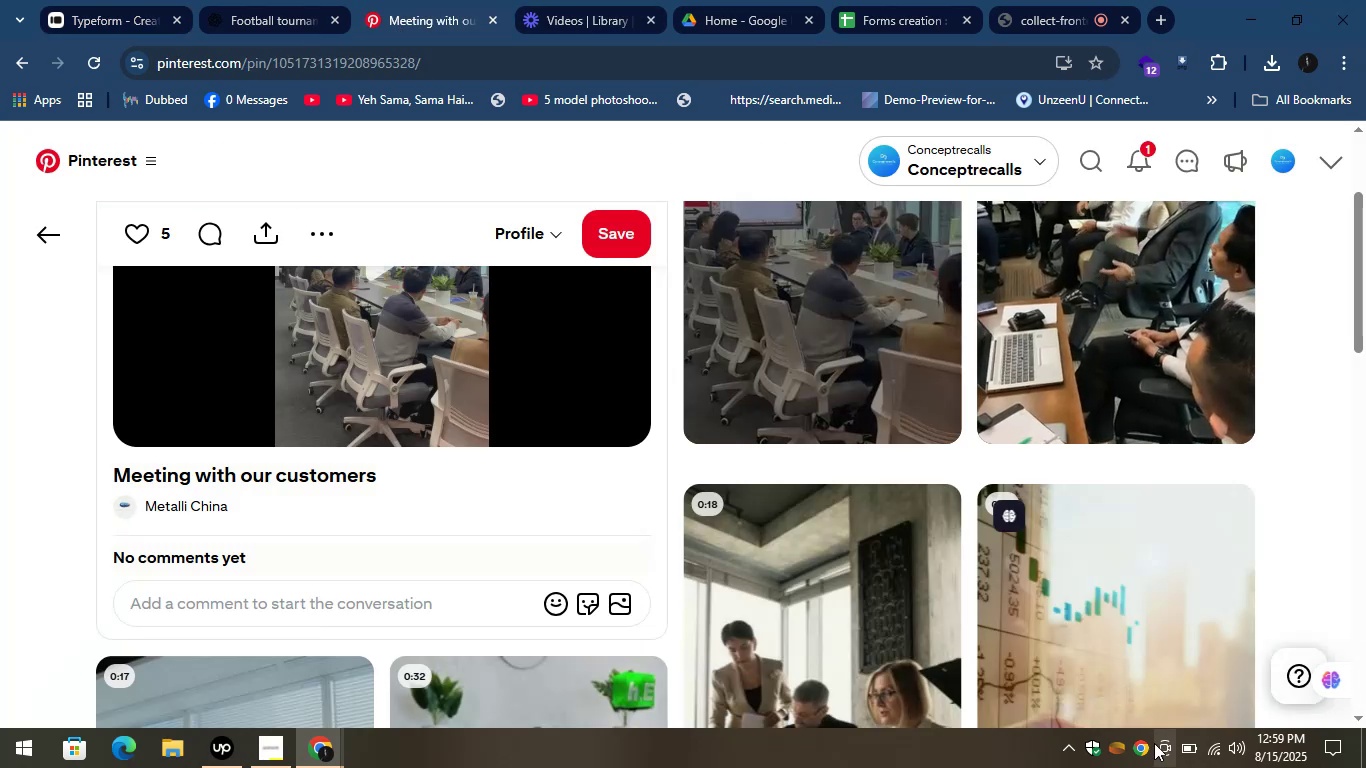 
scroll: coordinate [1058, 584], scroll_direction: up, amount: 7.0
 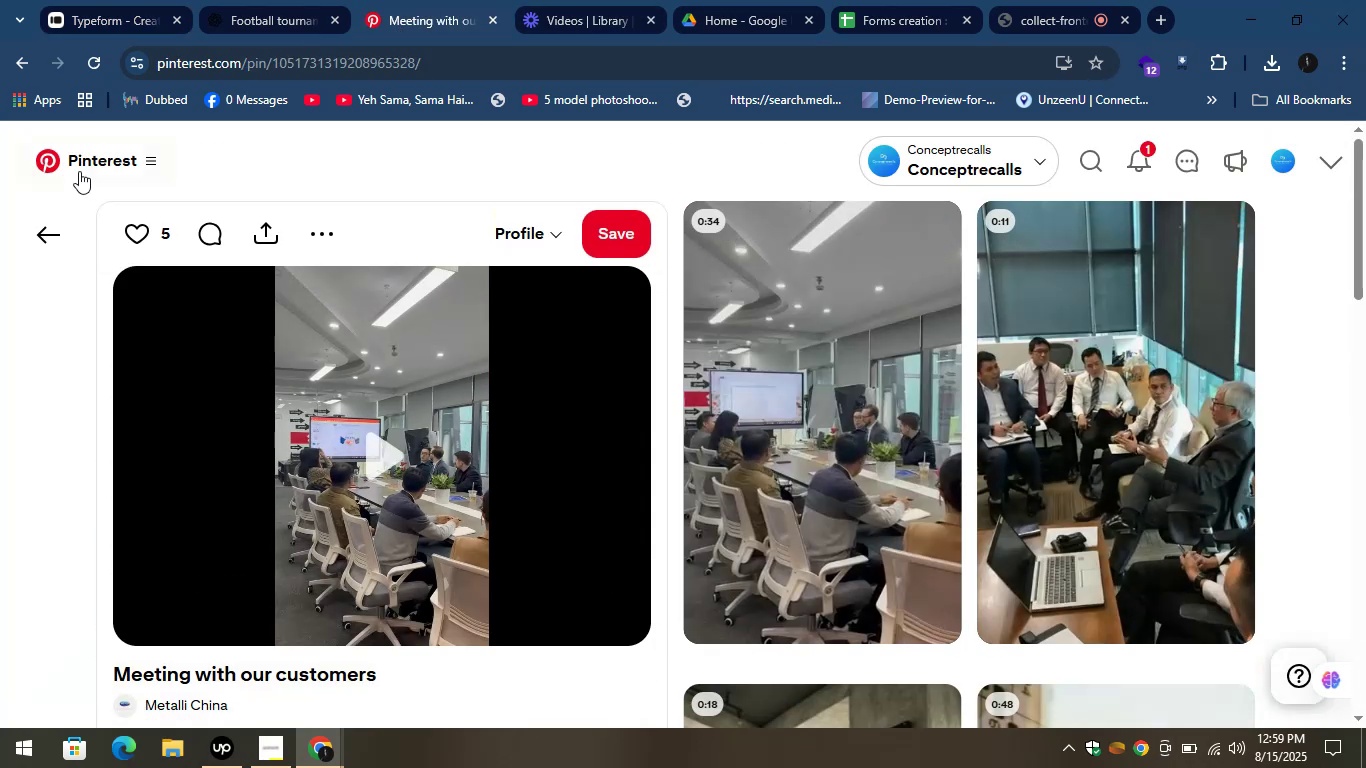 
left_click([29, 242])
 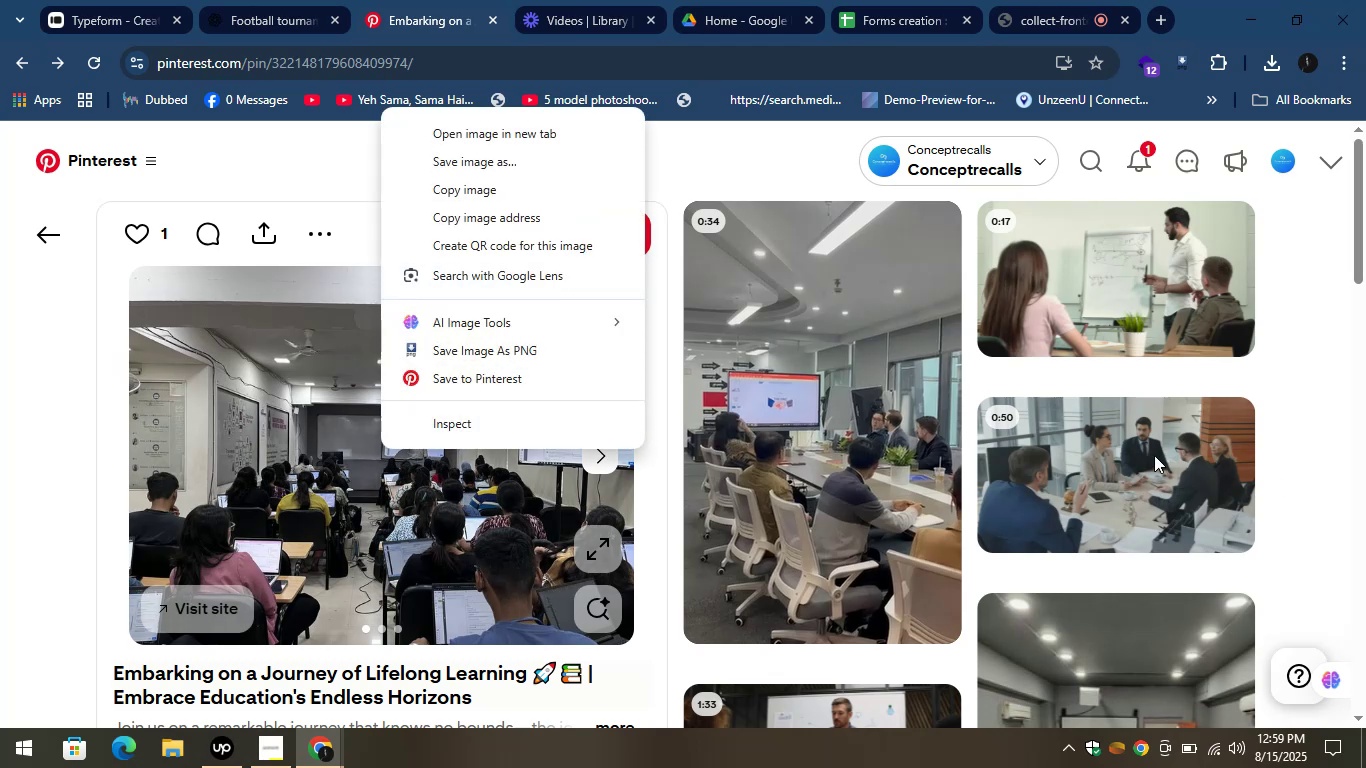 
wait(6.88)
 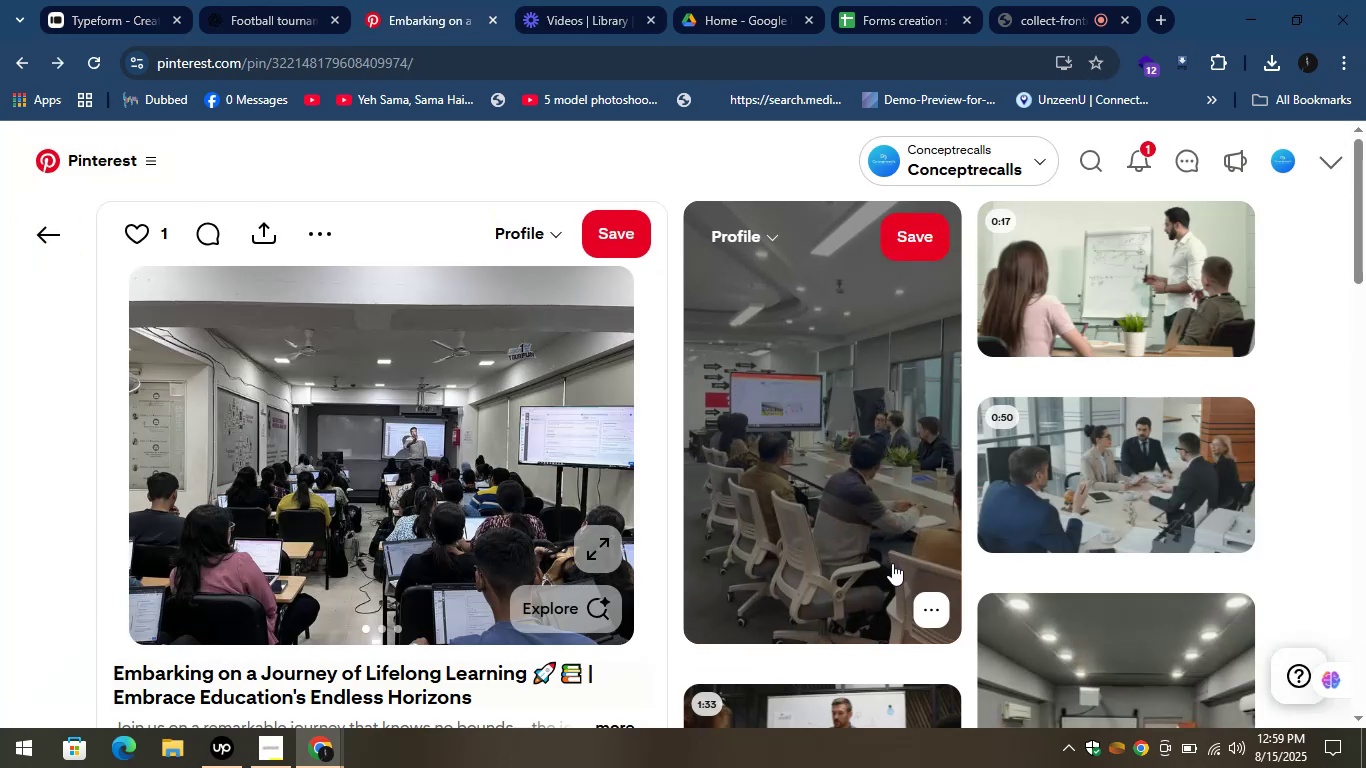 
scroll: coordinate [1038, 605], scroll_direction: down, amount: 3.0
 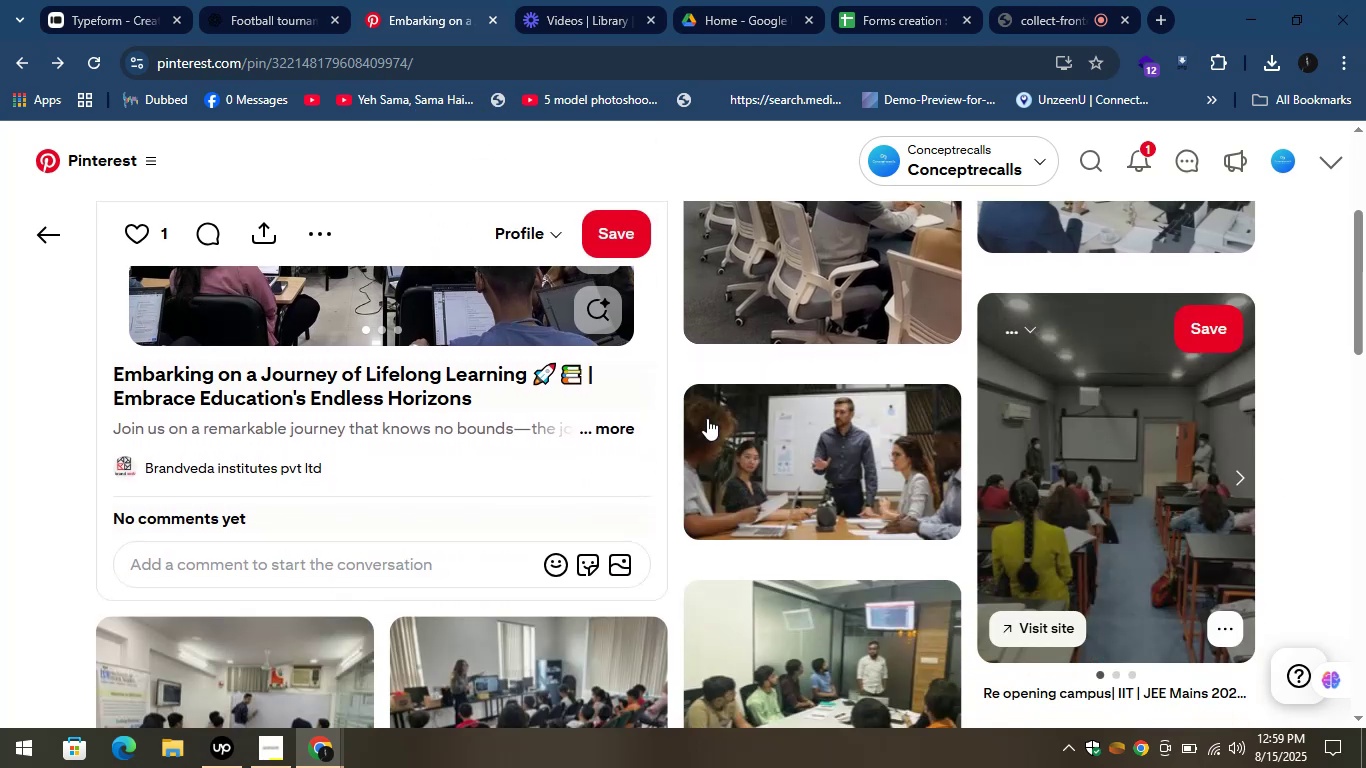 
scroll: coordinate [438, 484], scroll_direction: up, amount: 6.0
 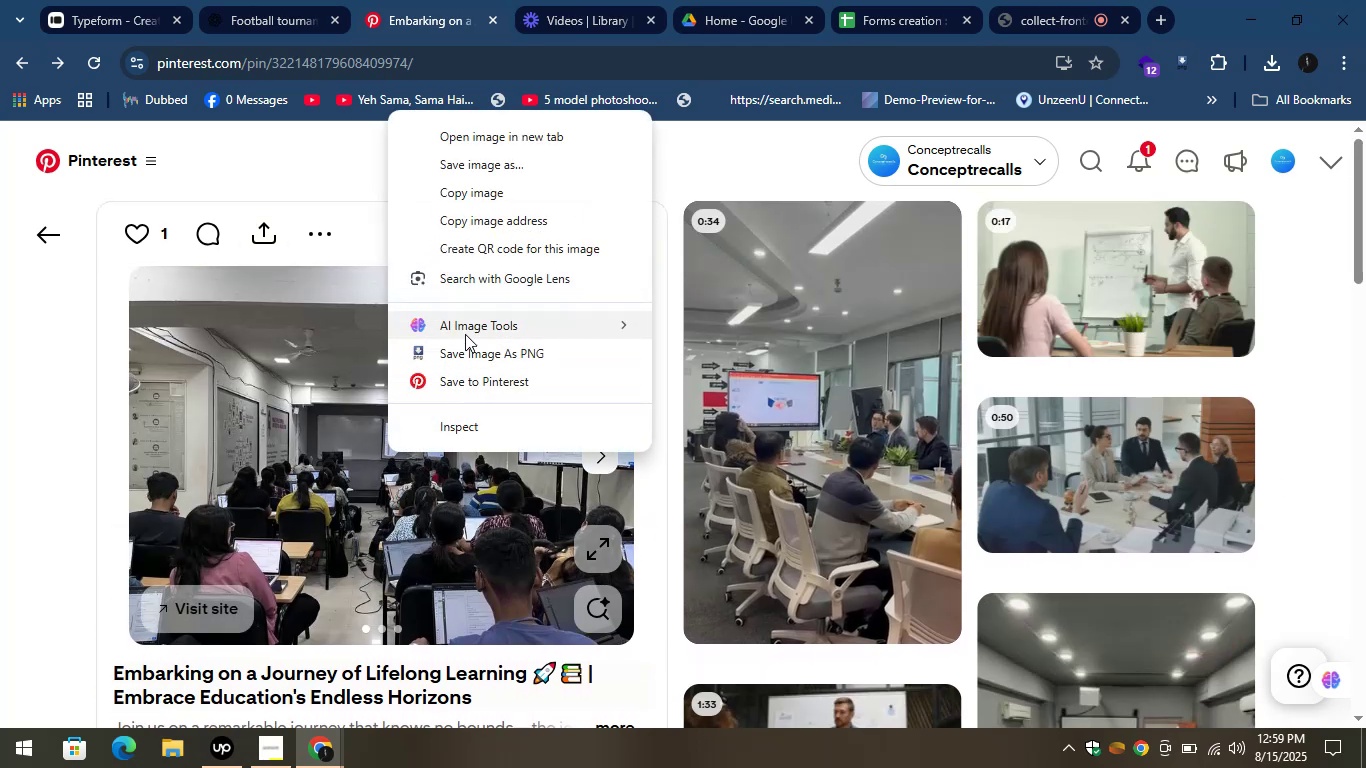 
left_click([458, 352])
 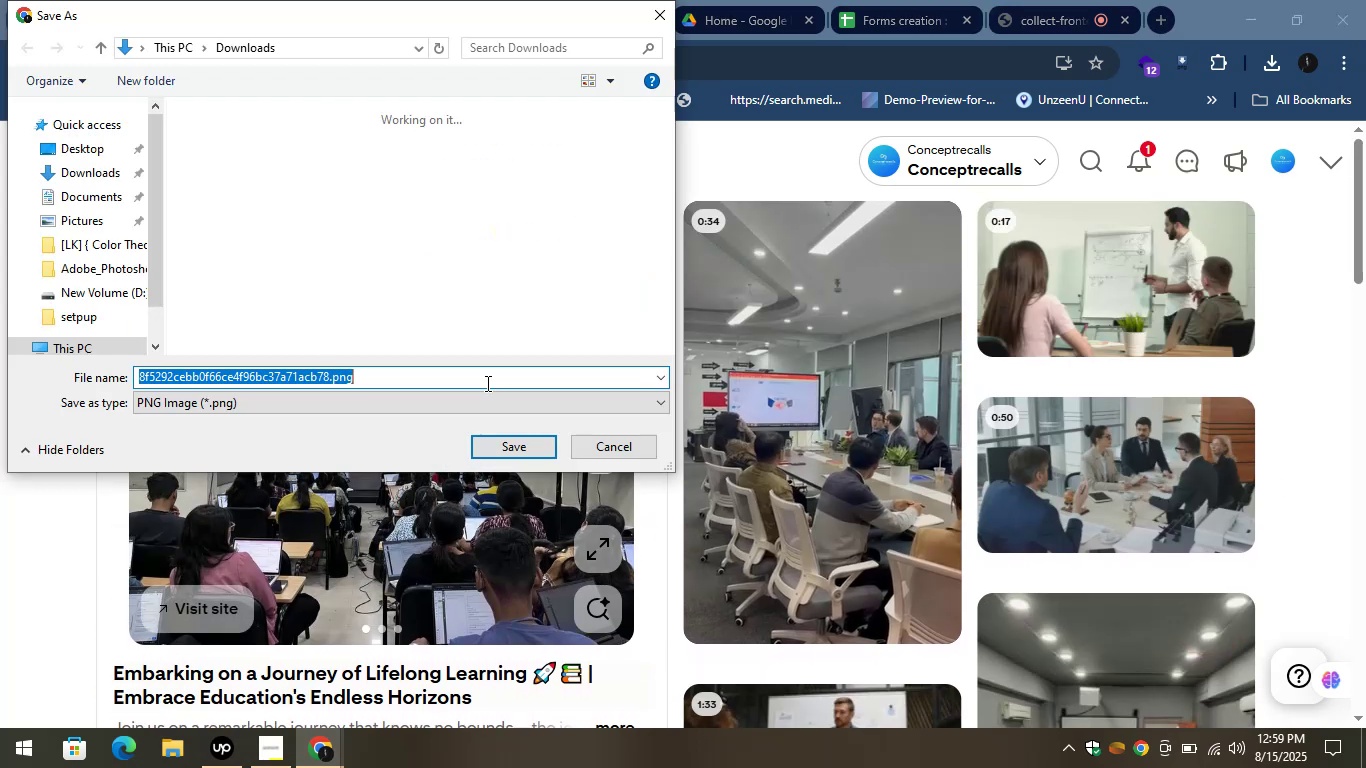 
left_click([517, 452])
 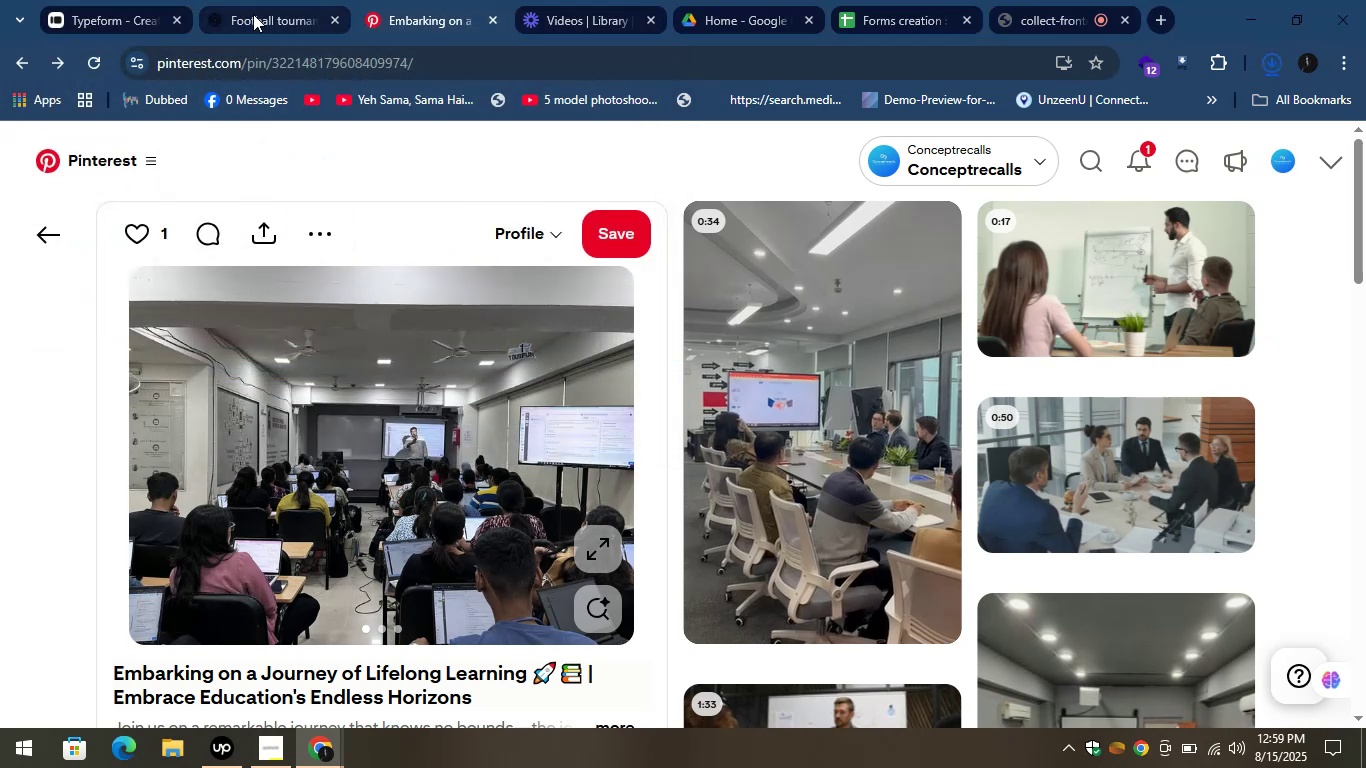 
left_click([139, 0])
 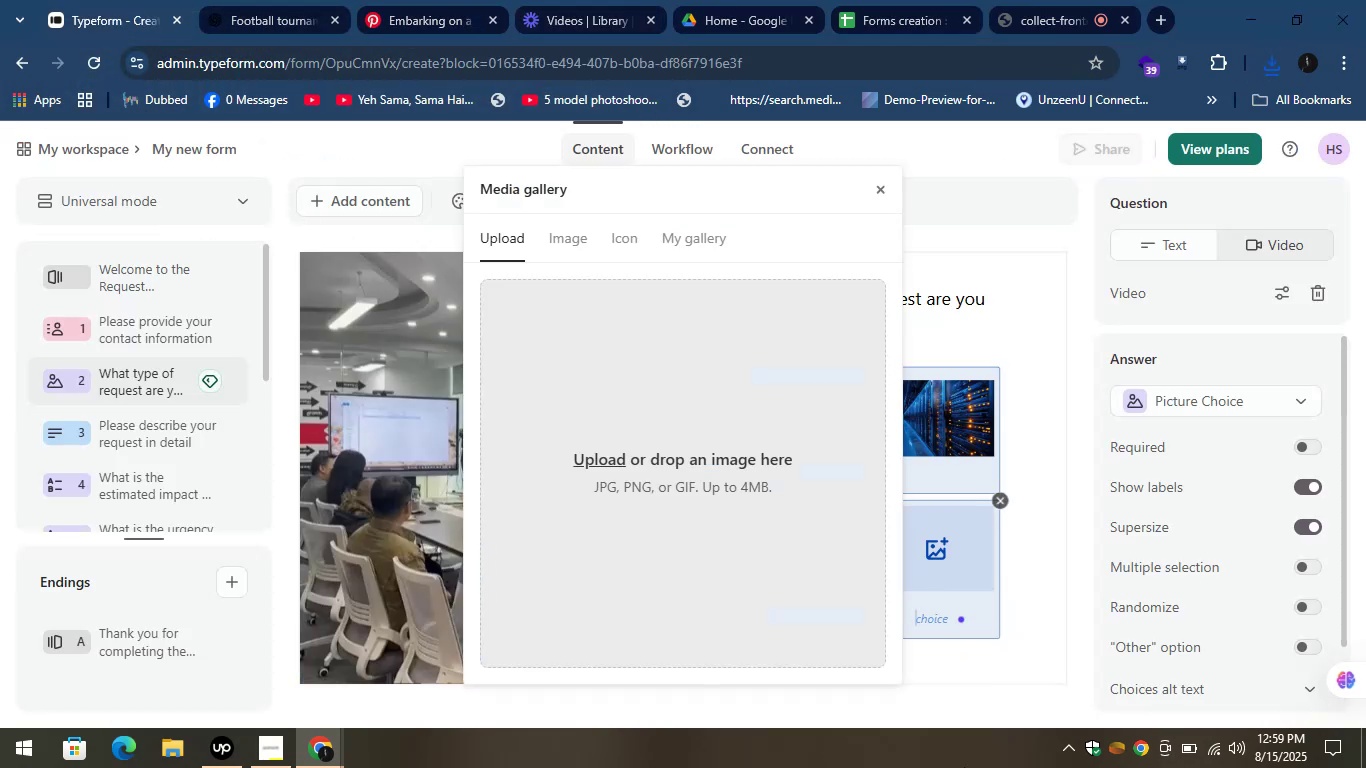 
left_click([606, 448])
 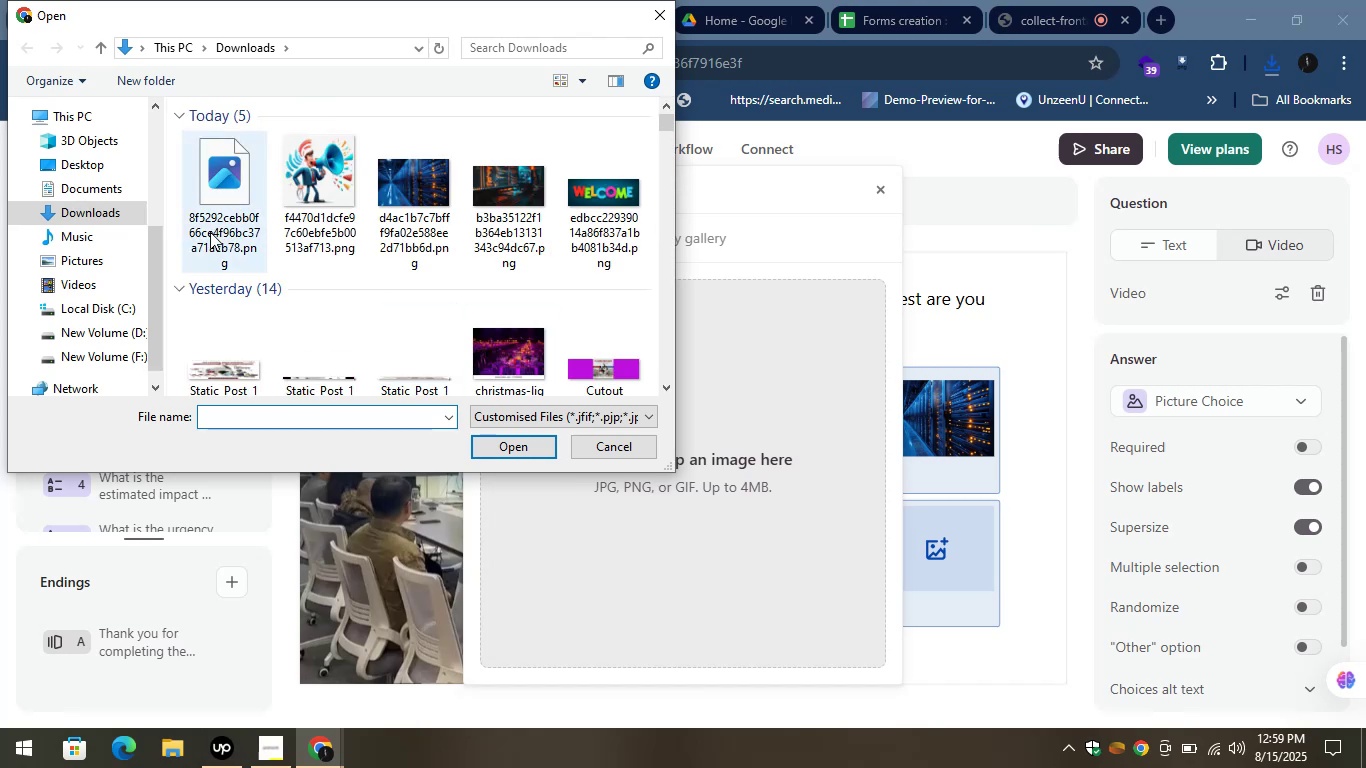 
left_click([243, 197])
 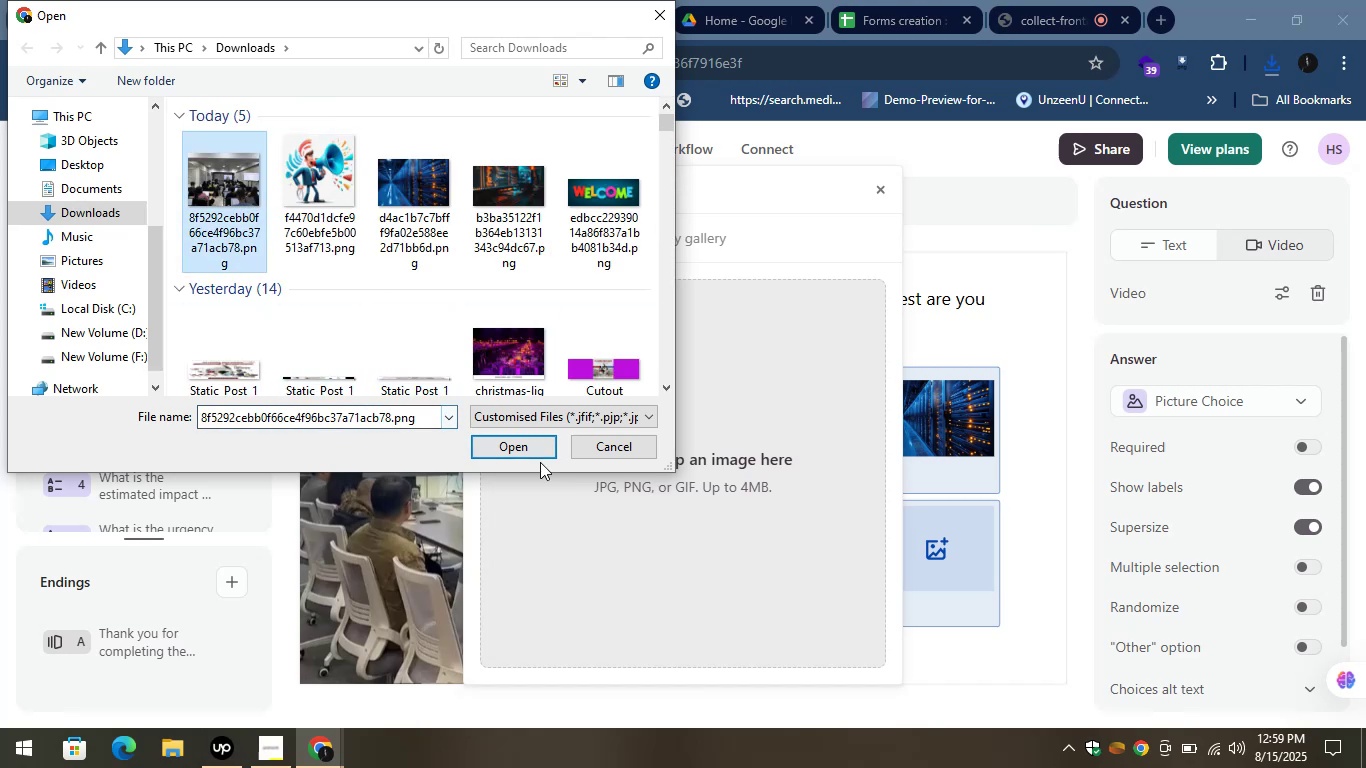 
left_click([524, 451])
 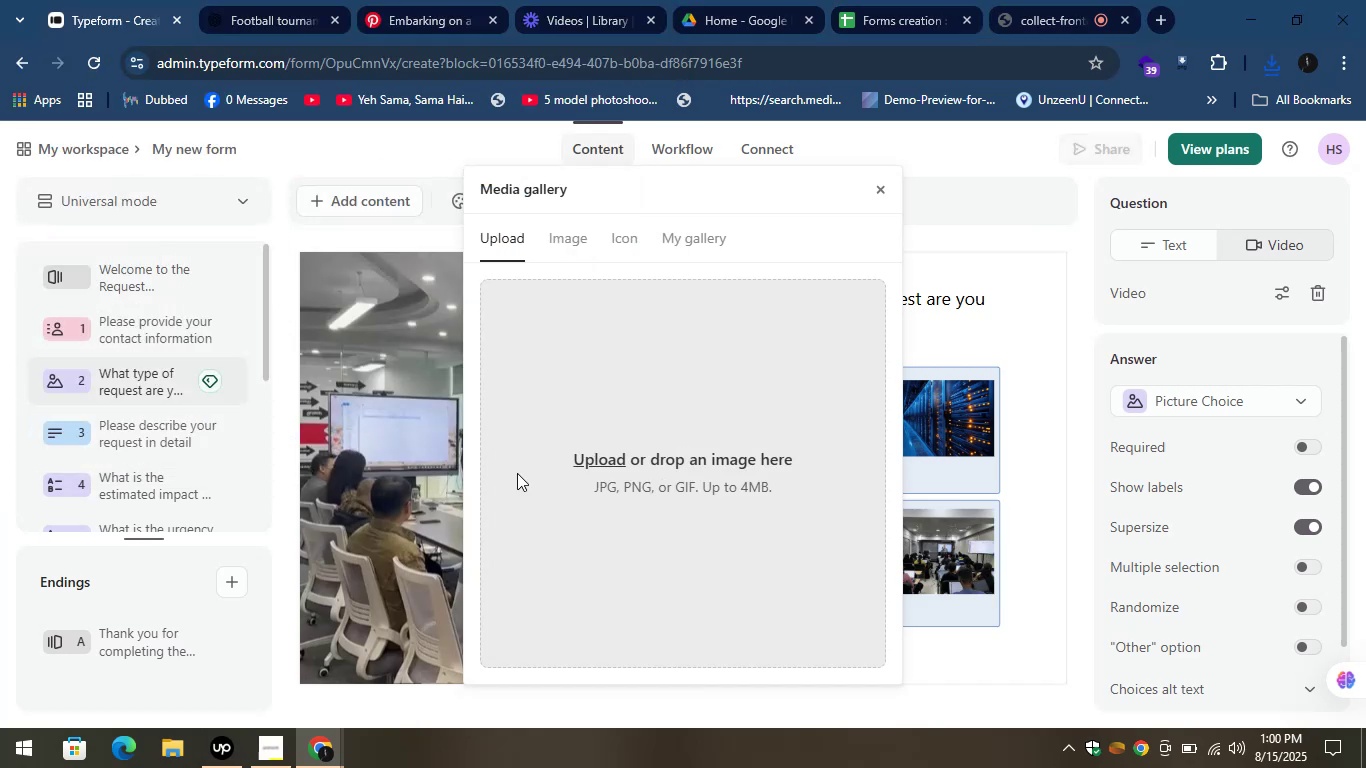 
wait(10.46)
 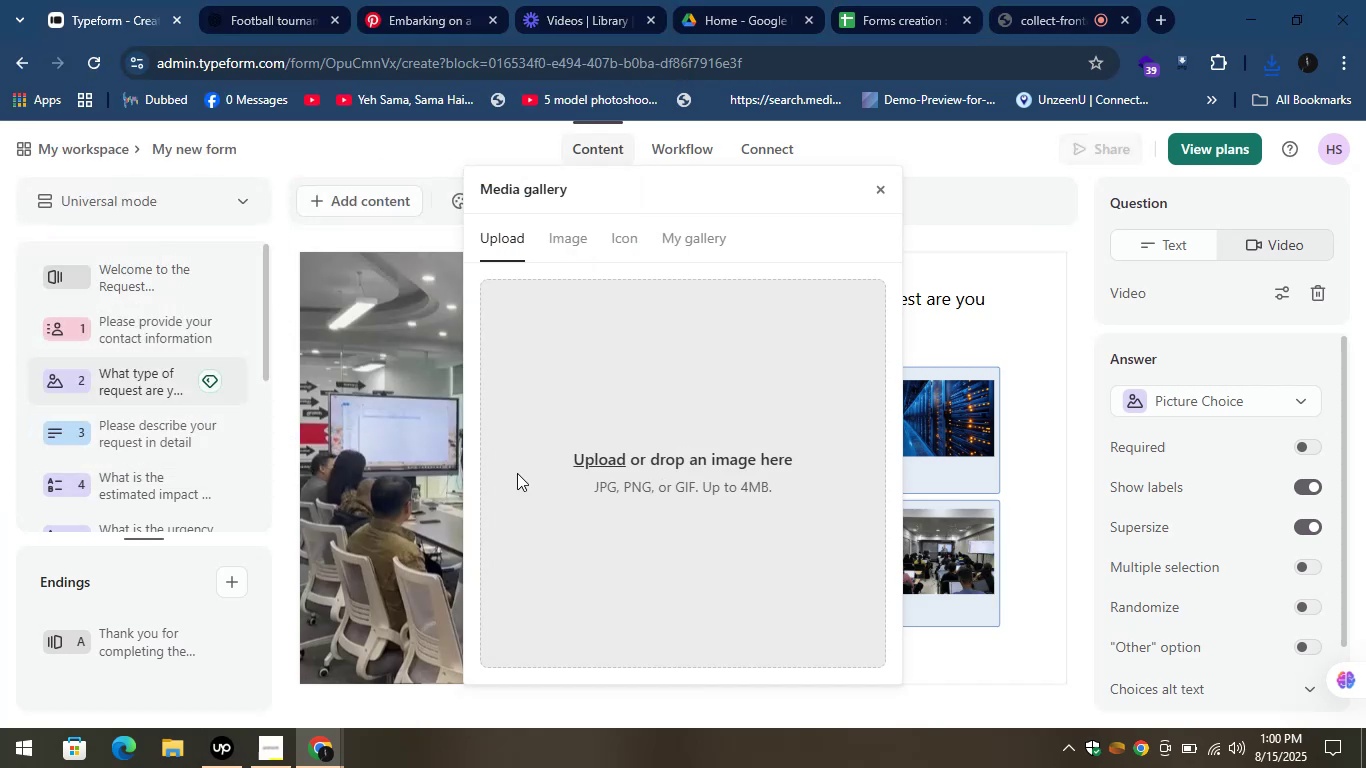 
left_click([955, 170])
 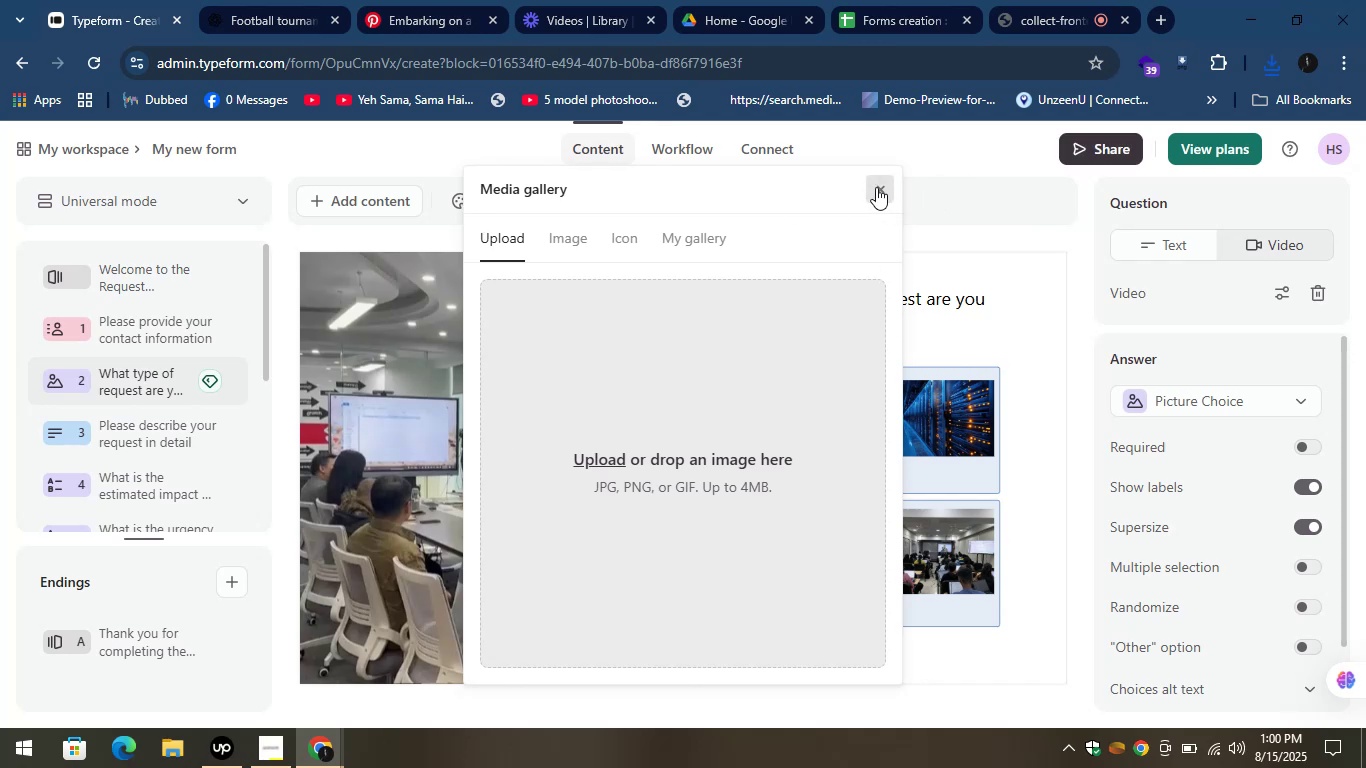 
left_click([876, 187])
 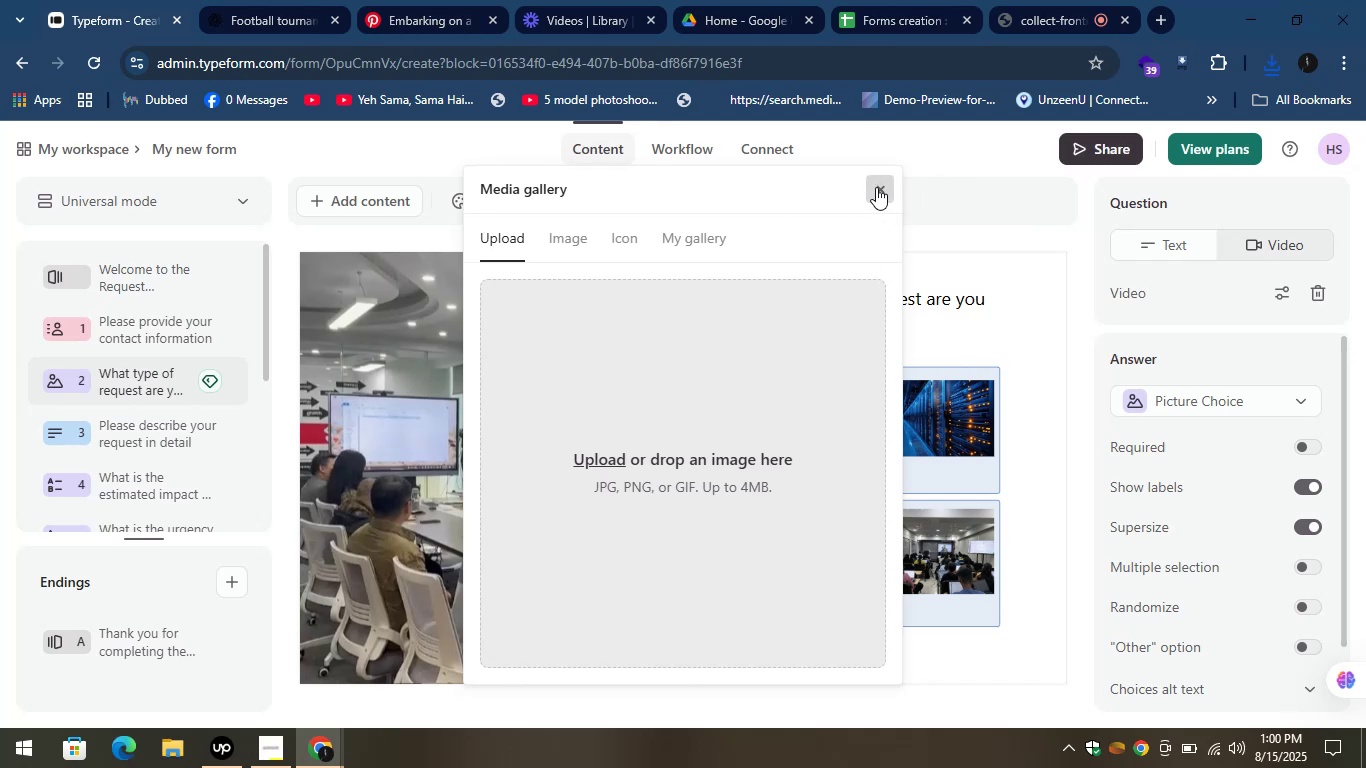 
mouse_move([903, 228])
 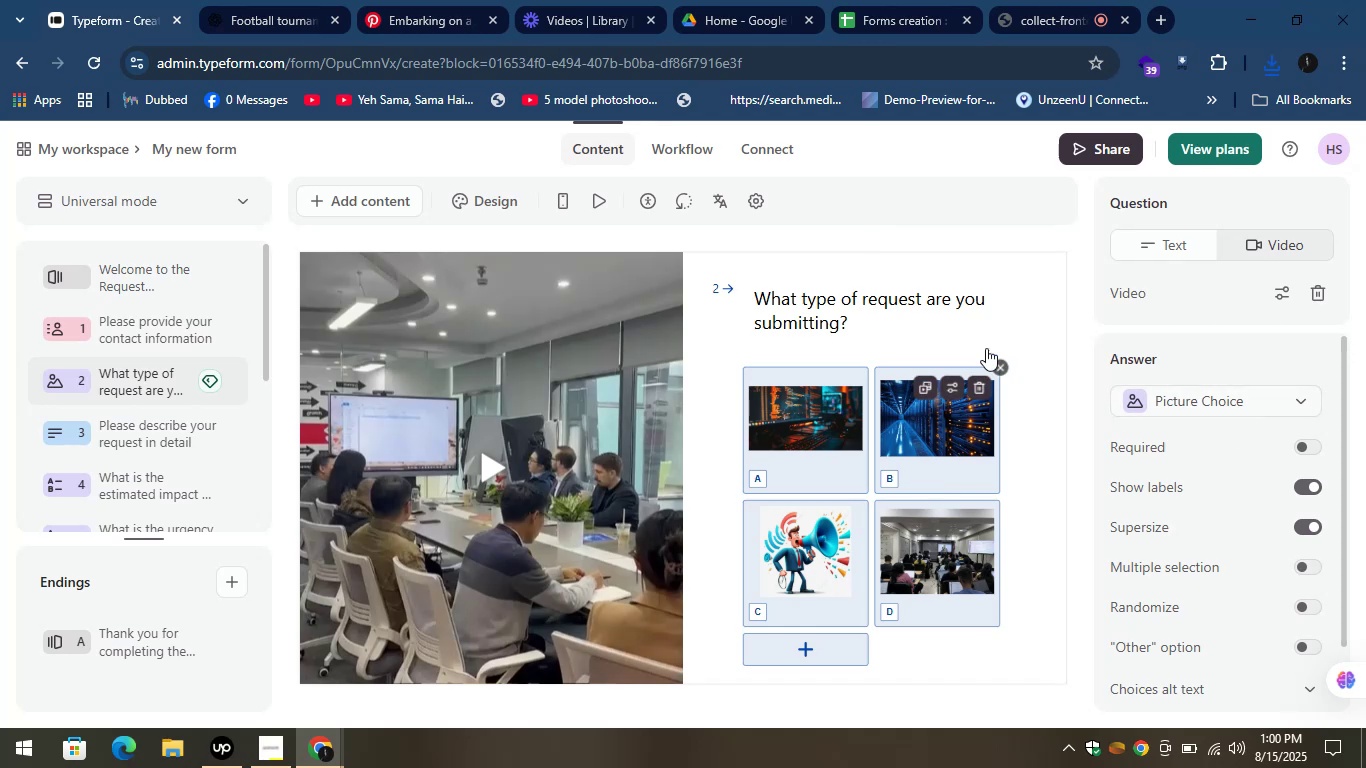 
left_click([971, 183])
 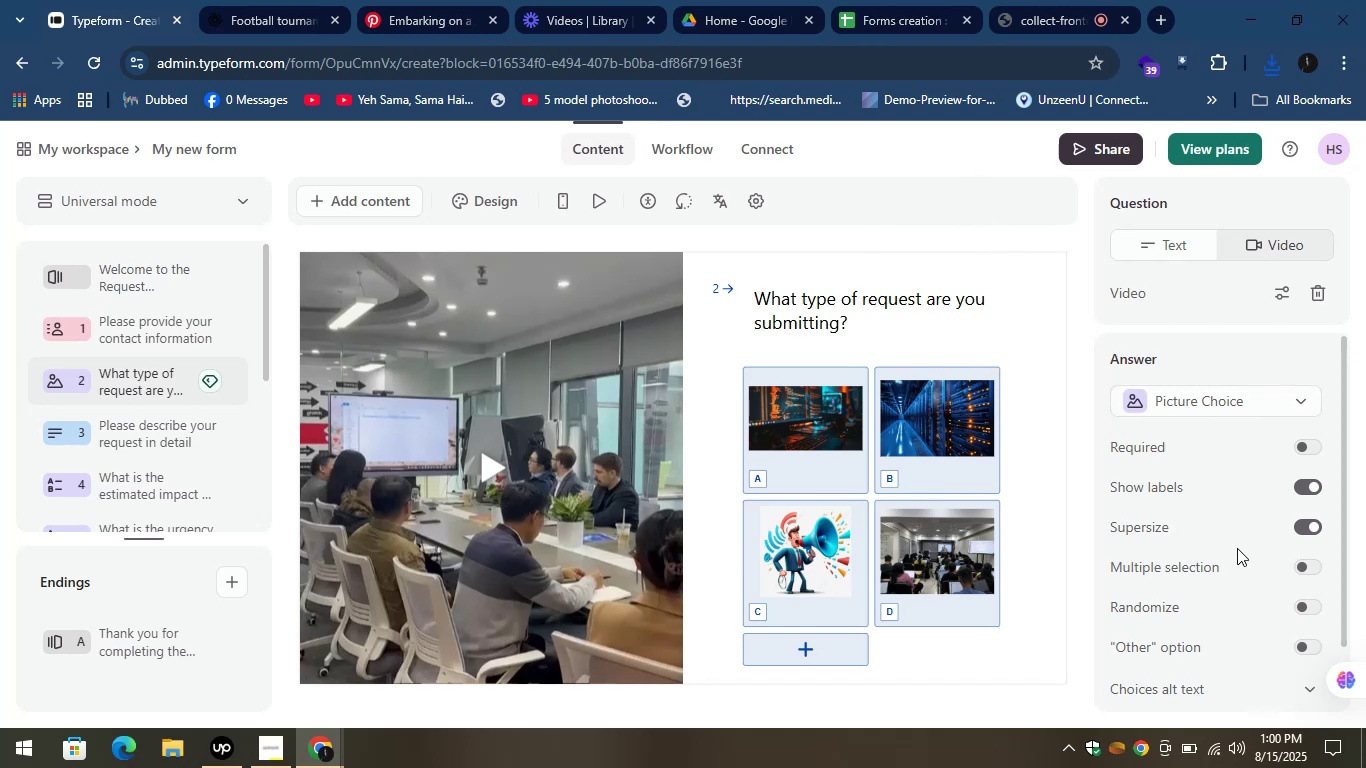 
scroll: coordinate [873, 388], scroll_direction: down, amount: 2.0
 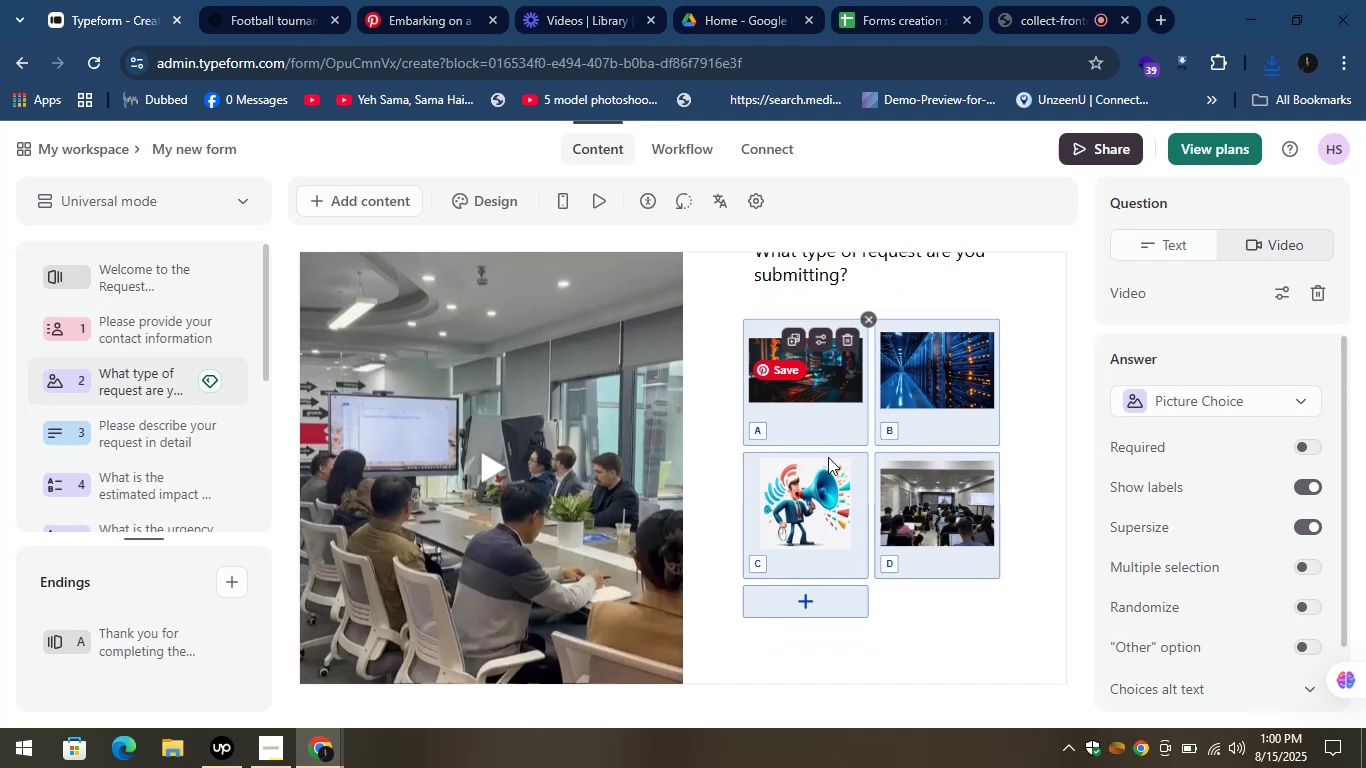 
scroll: coordinate [811, 304], scroll_direction: up, amount: 7.0
 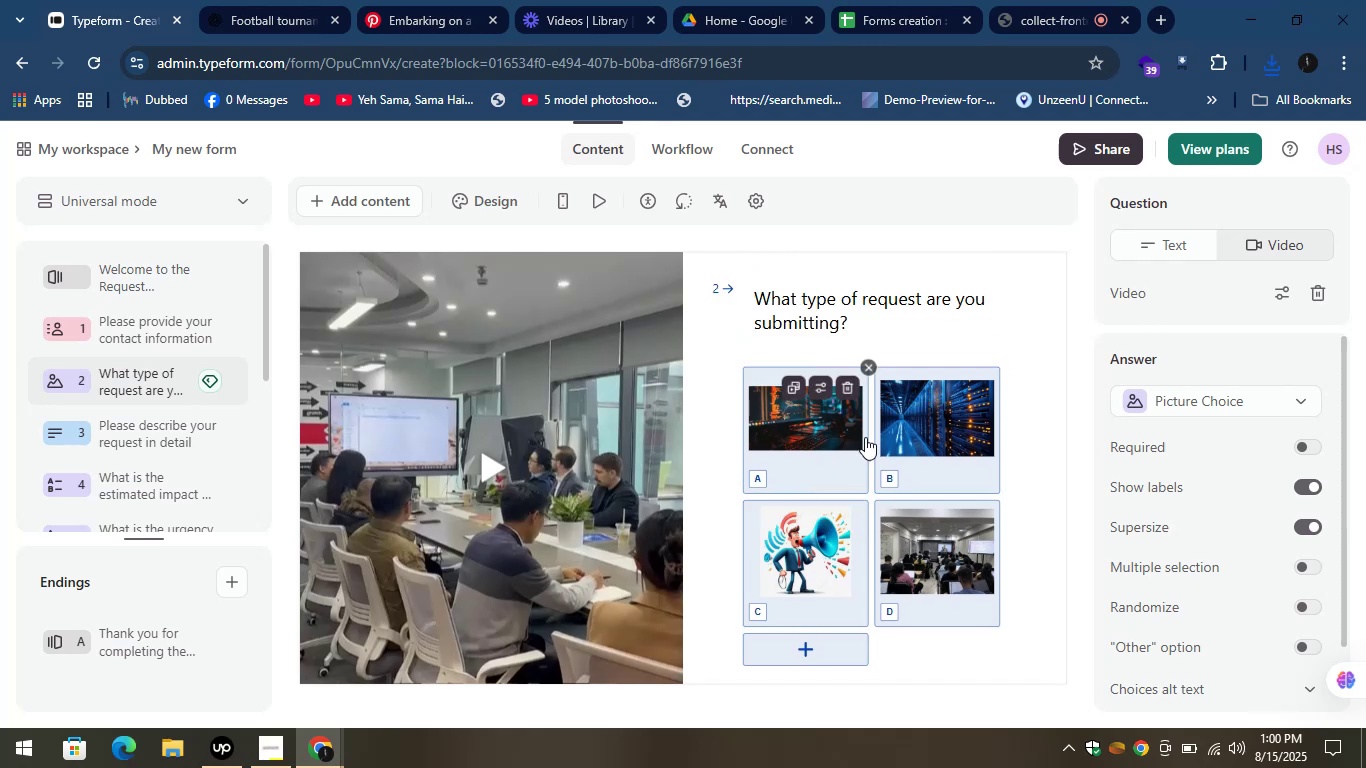 
mouse_move([1059, 139])
 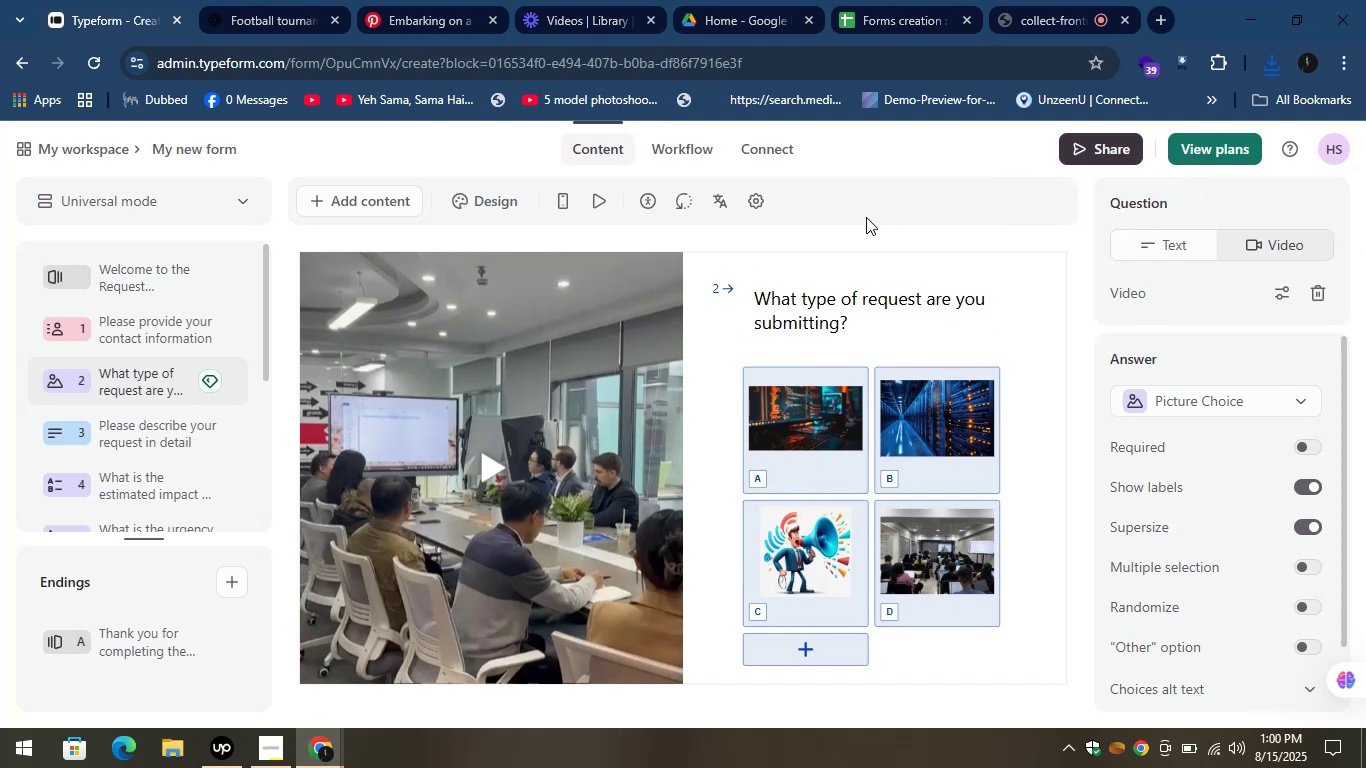 
scroll: coordinate [869, 262], scroll_direction: up, amount: 3.0
 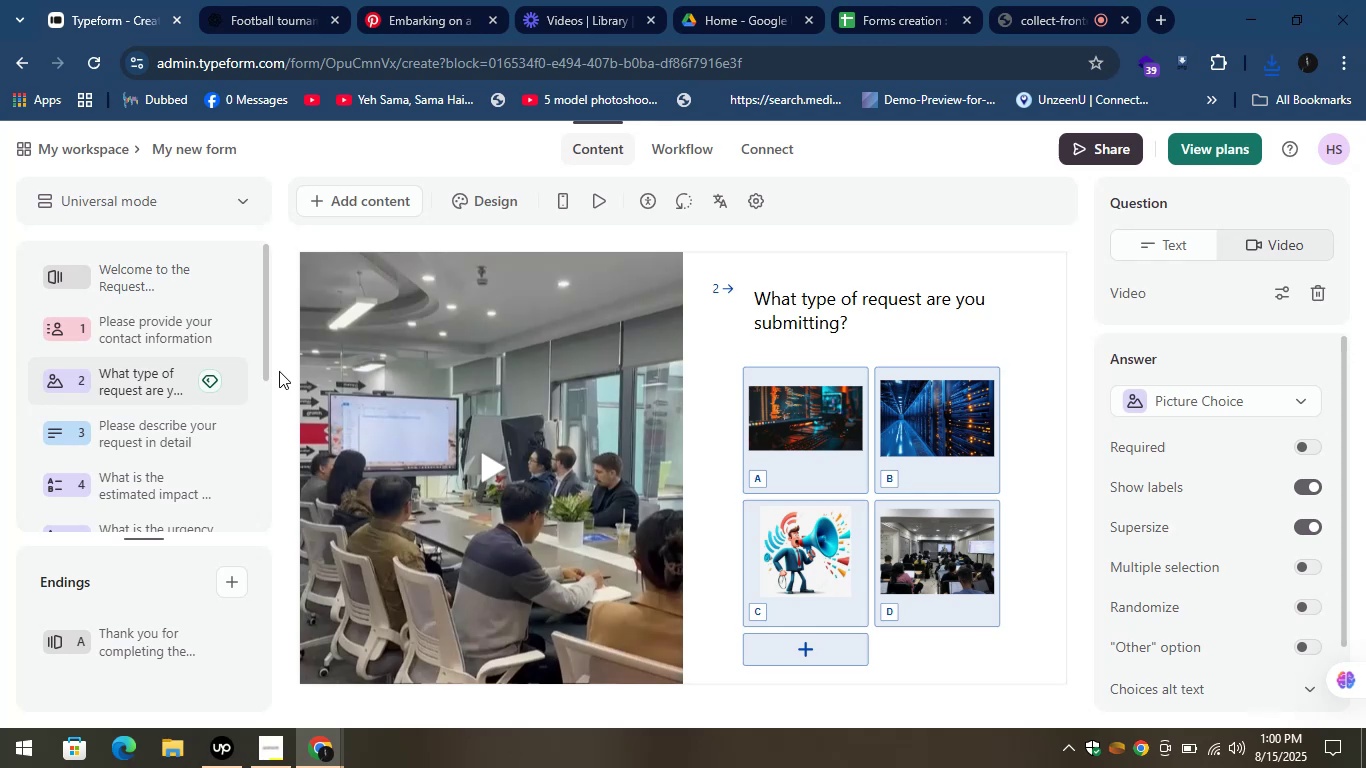 
wait(10.1)
 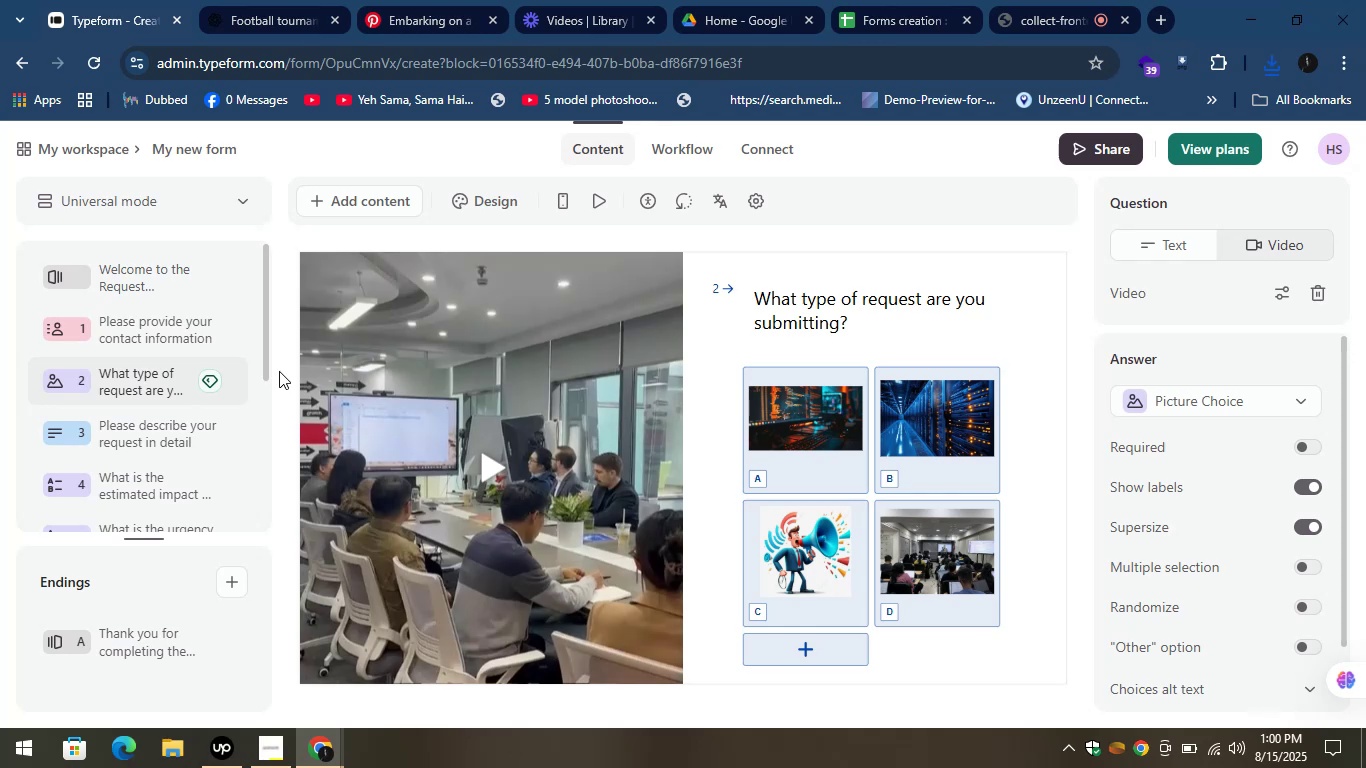 
scroll: coordinate [604, 498], scroll_direction: up, amount: 3.0
 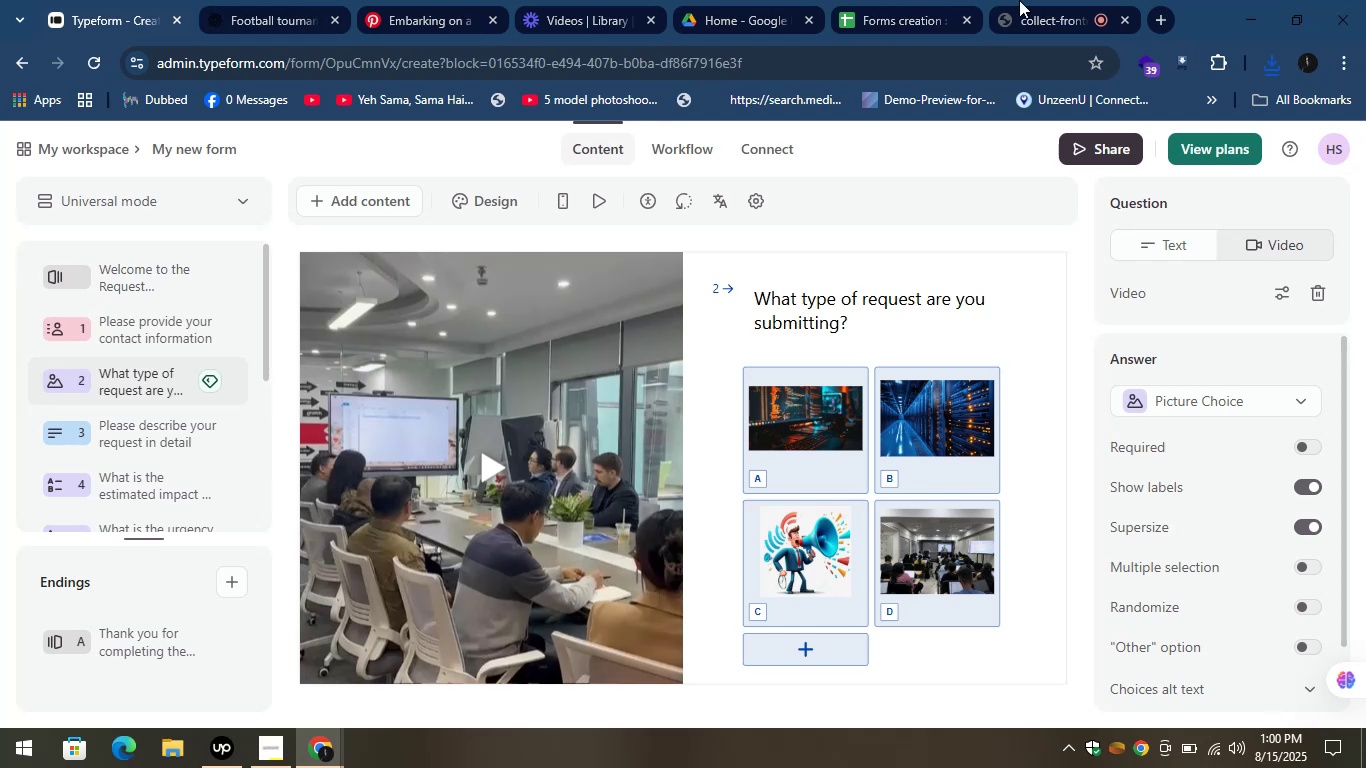 
scroll: coordinate [1147, 619], scroll_direction: down, amount: 6.0
 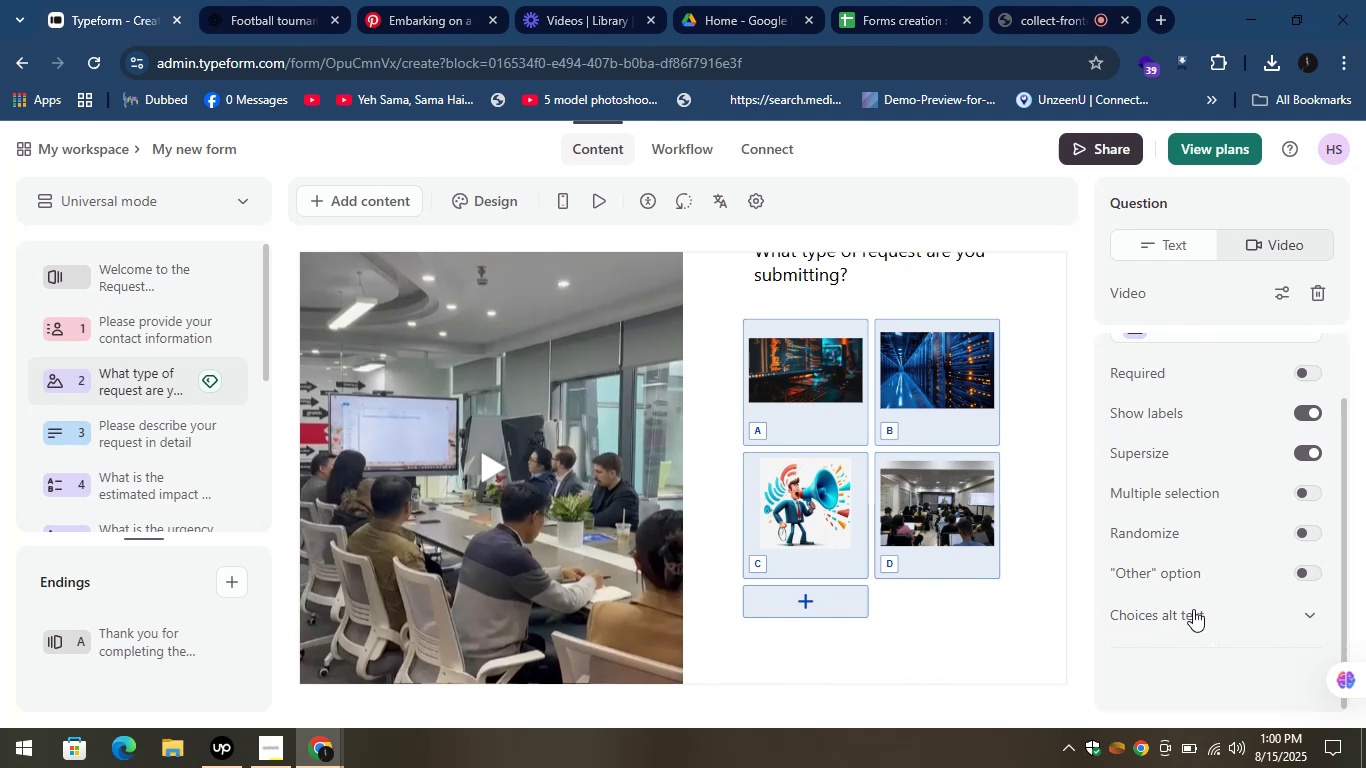 
left_click([1306, 605])
 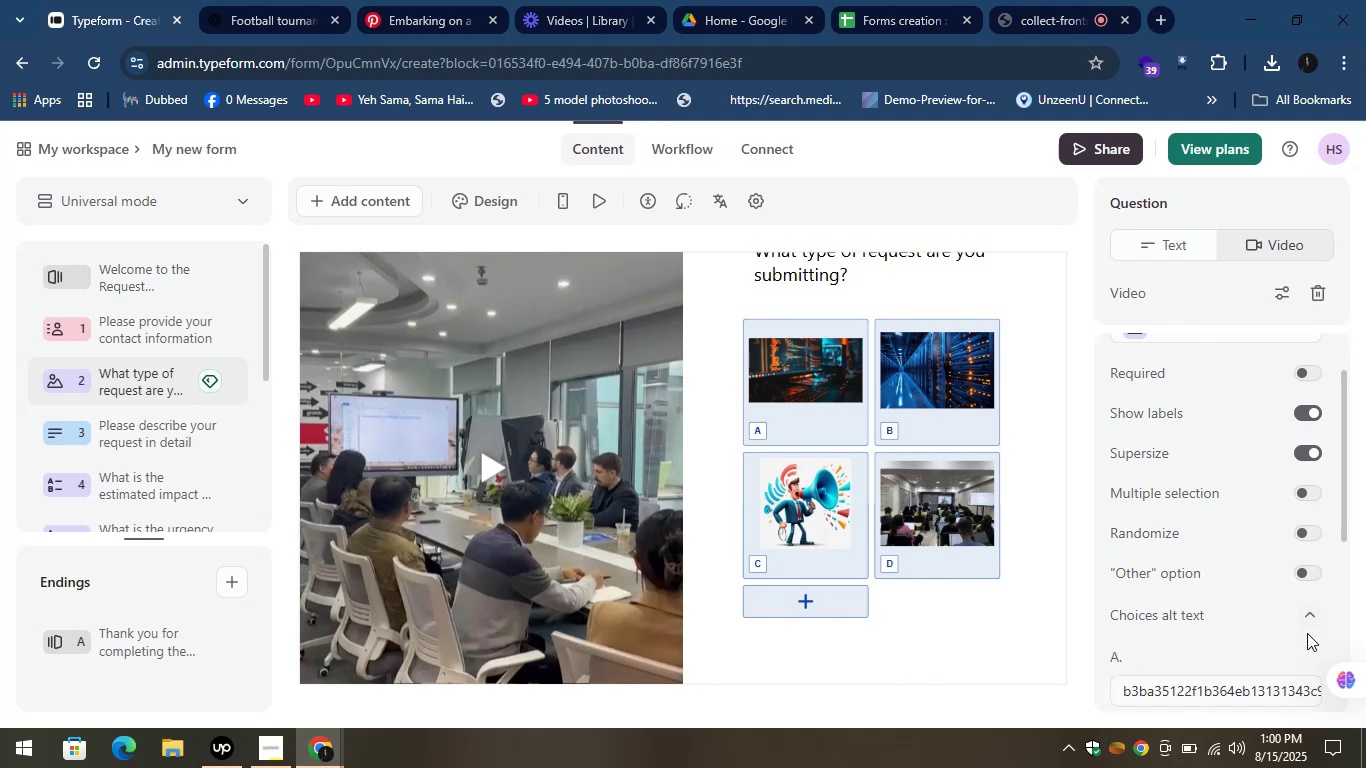 
scroll: coordinate [1266, 588], scroll_direction: down, amount: 2.0
 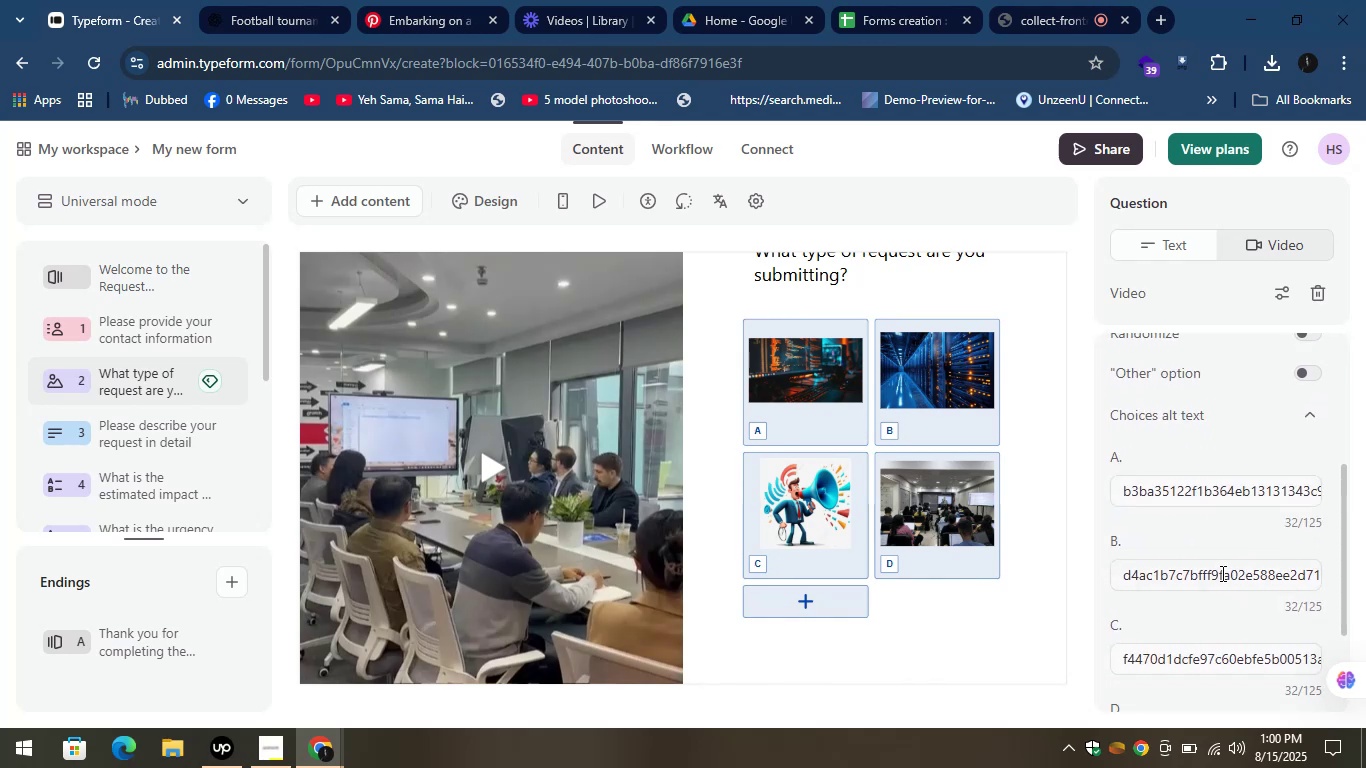 
left_click([1220, 571])
 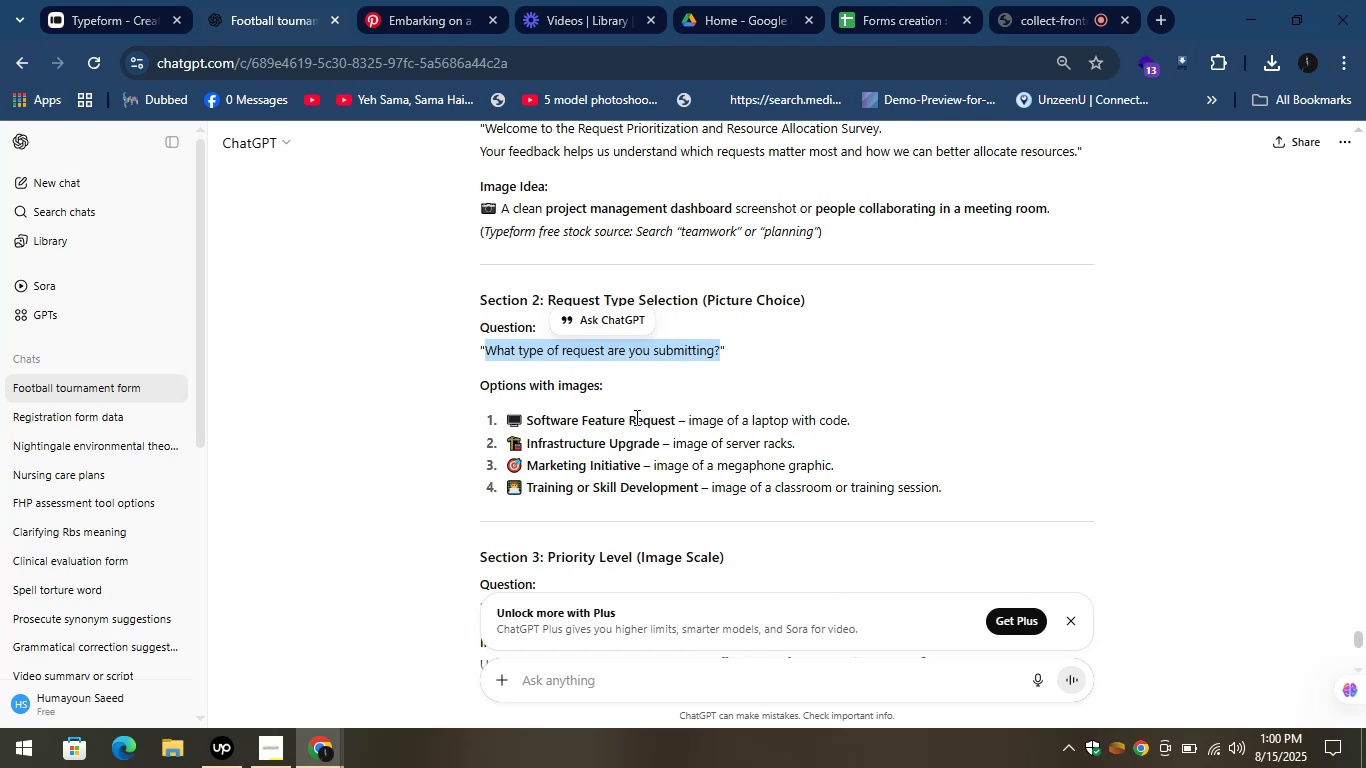 
wait(6.61)
 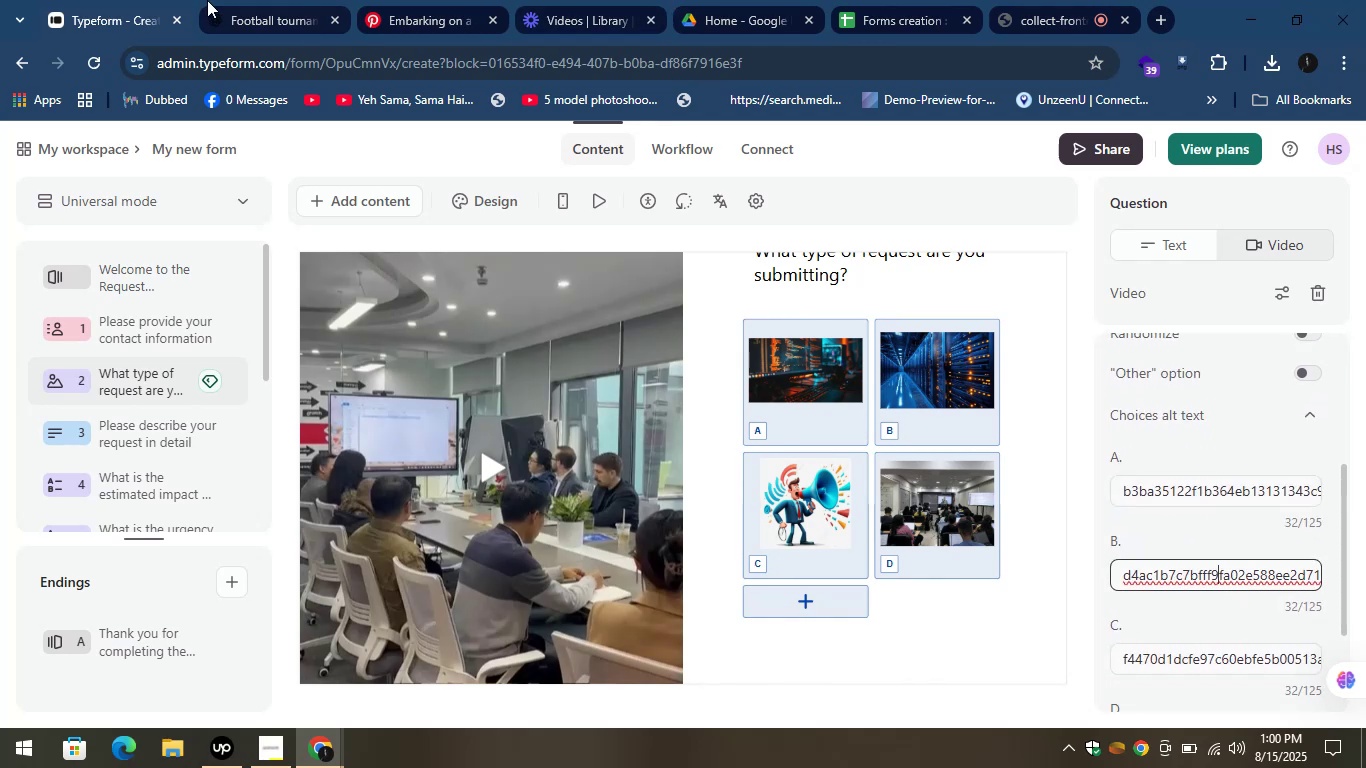 
left_click_drag(start_coordinate=[624, 416], to_coordinate=[507, 420])
 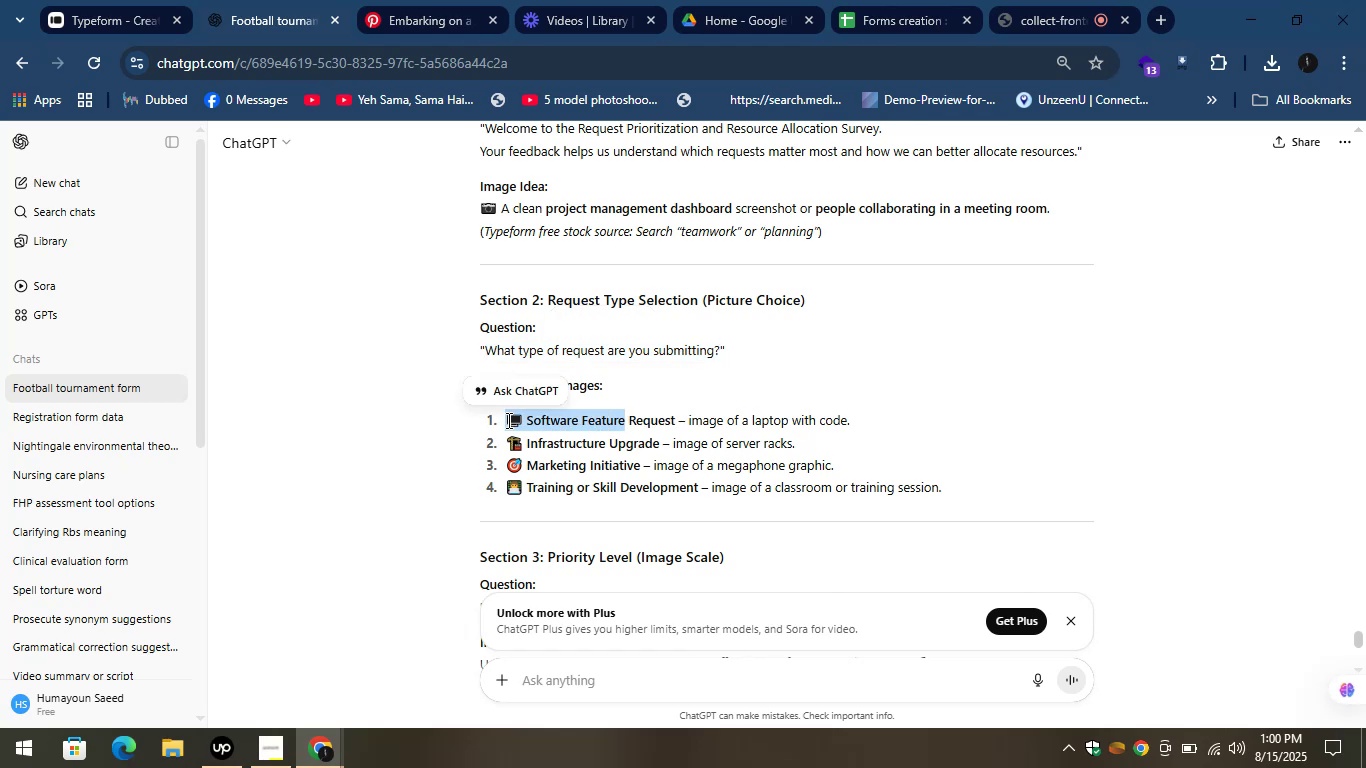 
key(Control+C)
 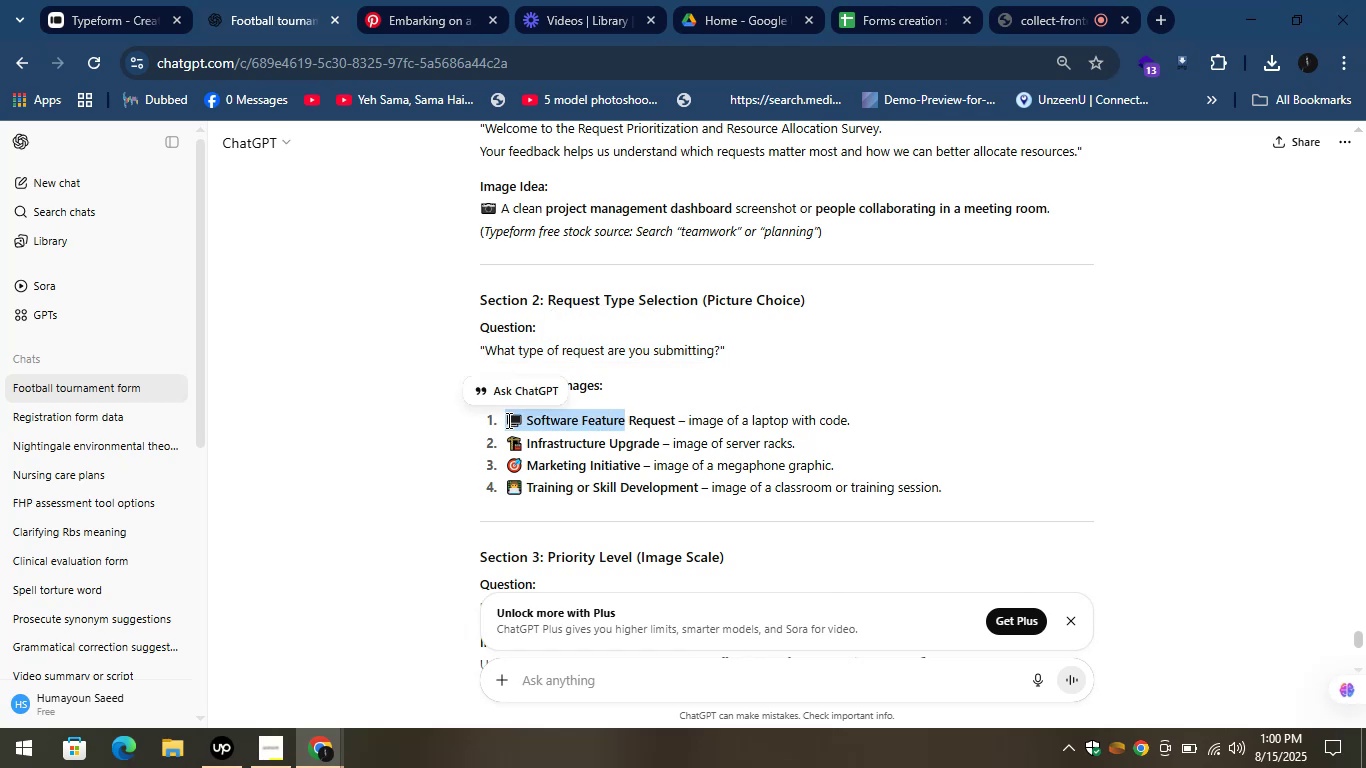 
key(Control+C)
 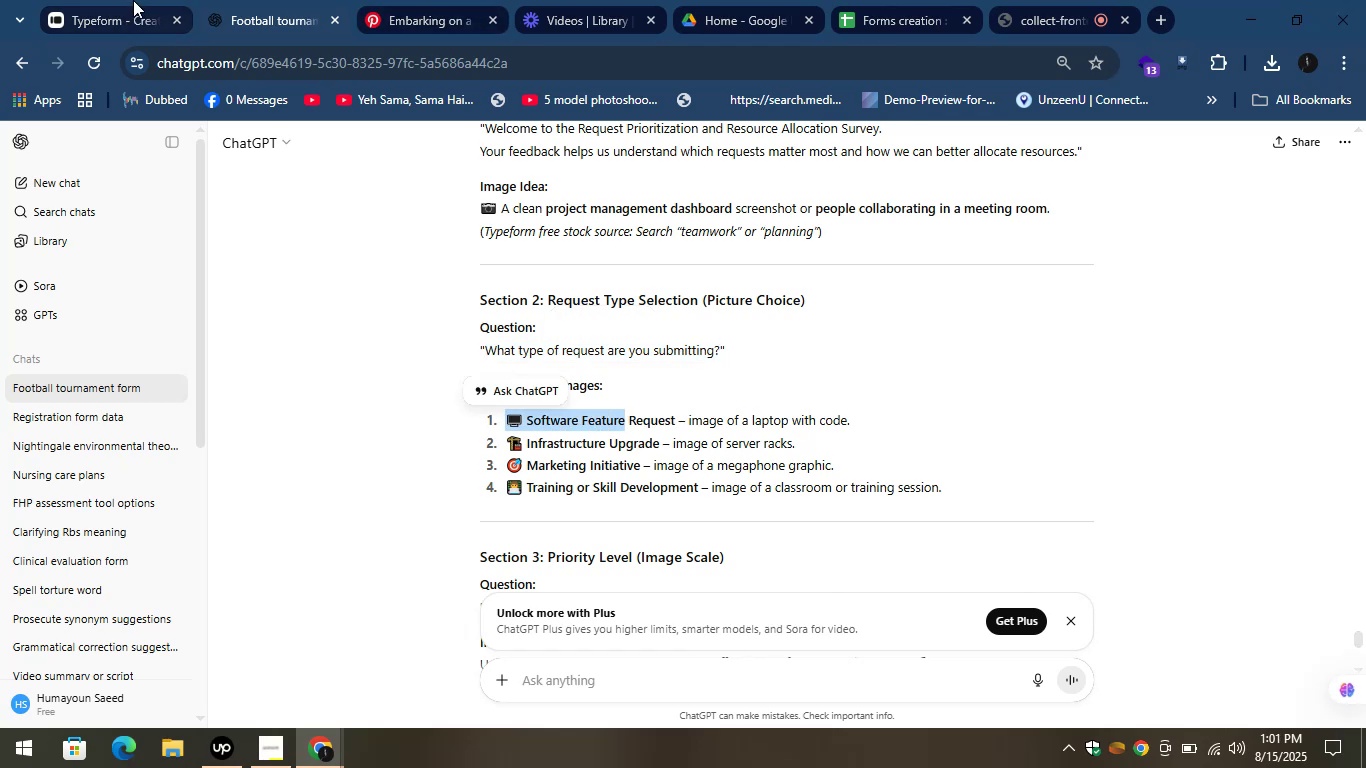 
left_click([128, 0])
 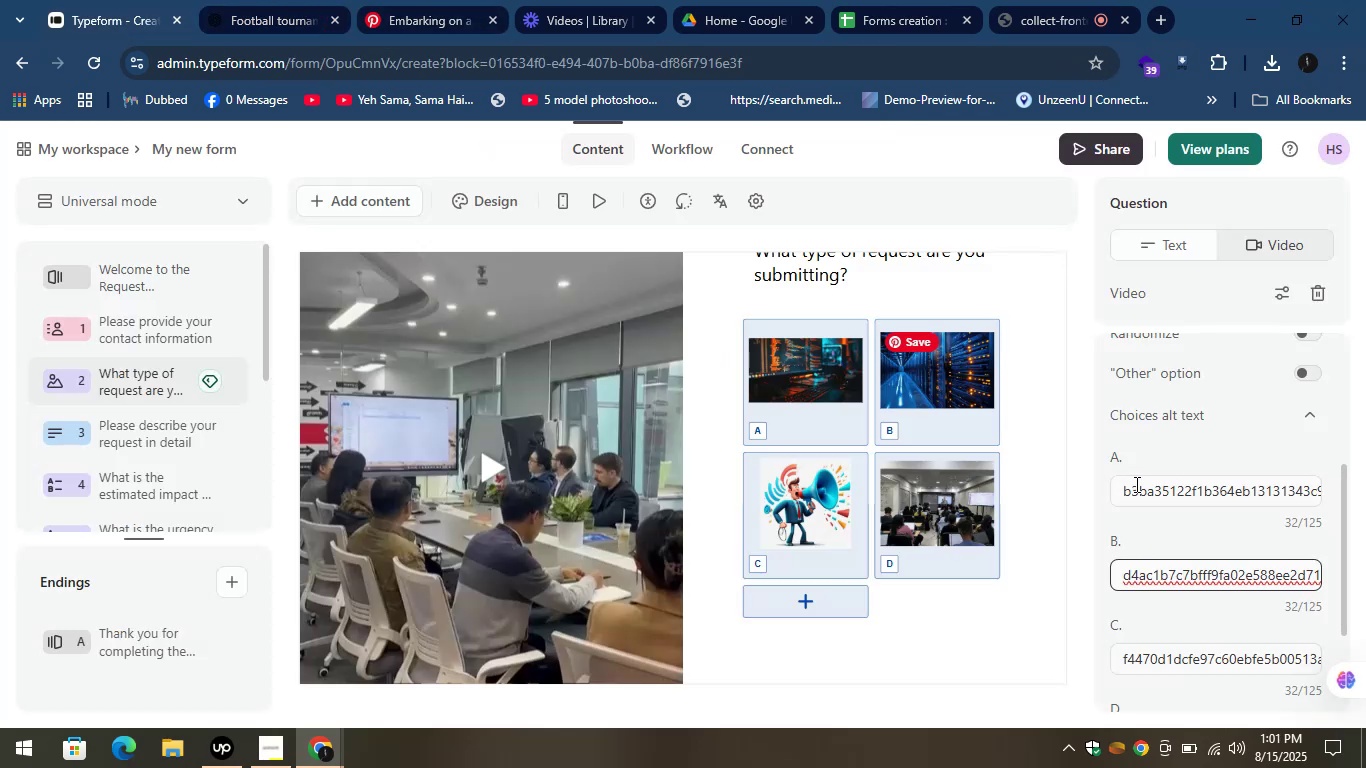 
left_click([1135, 482])
 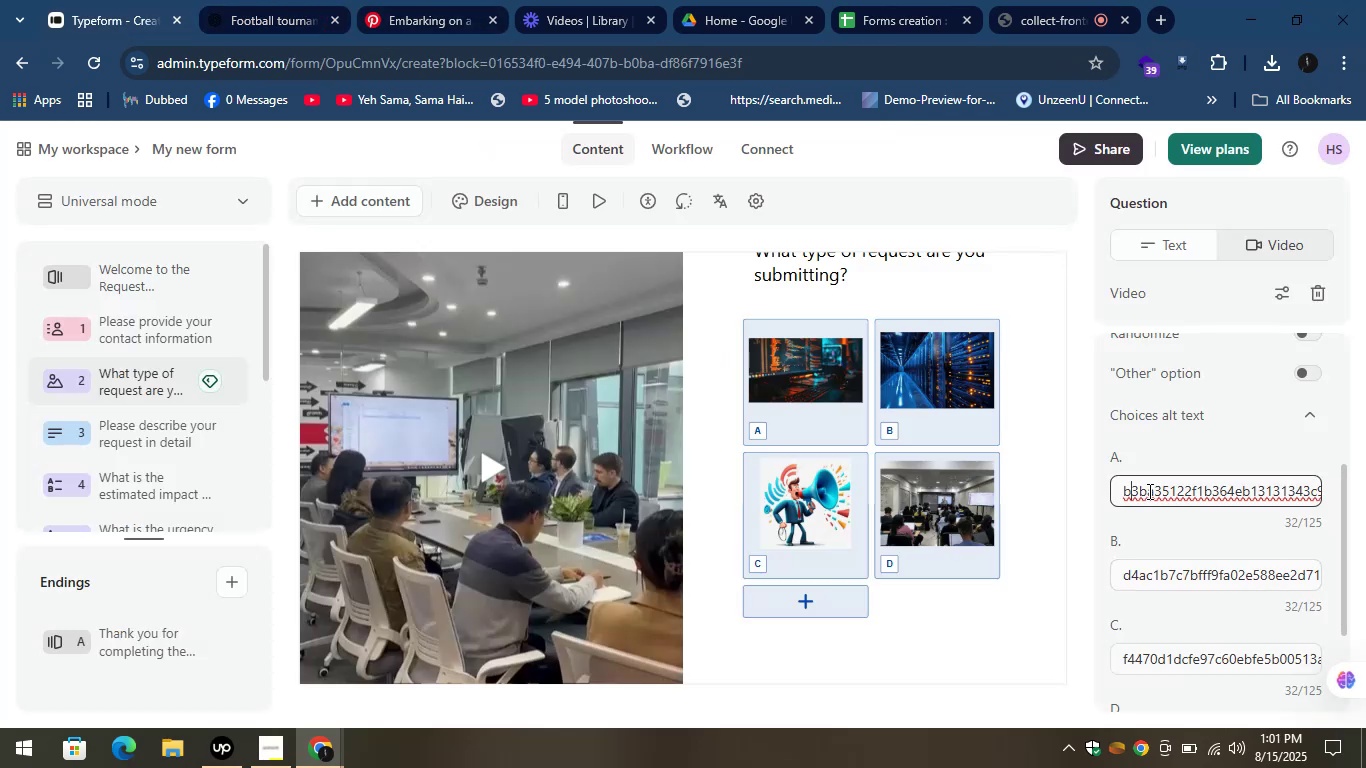 
key(Control+A)
 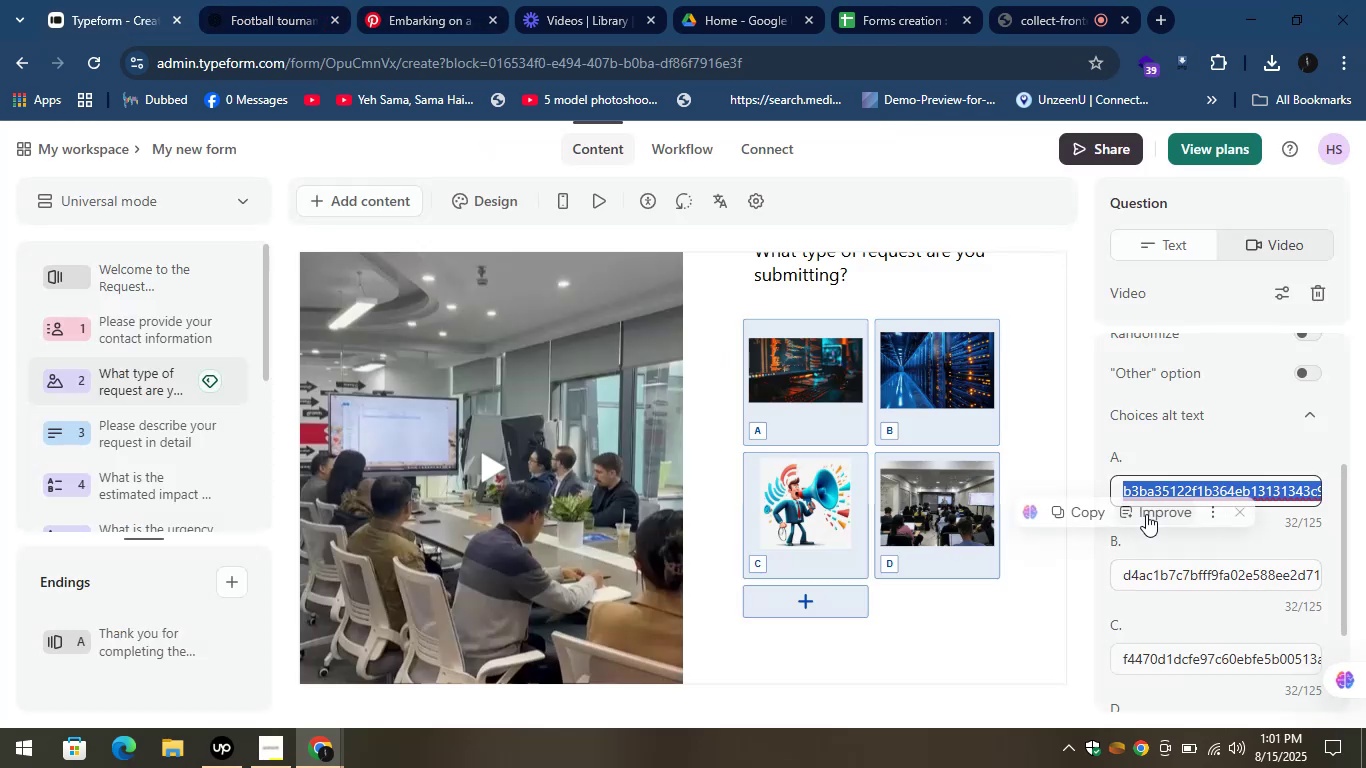 
key(Control+V)
 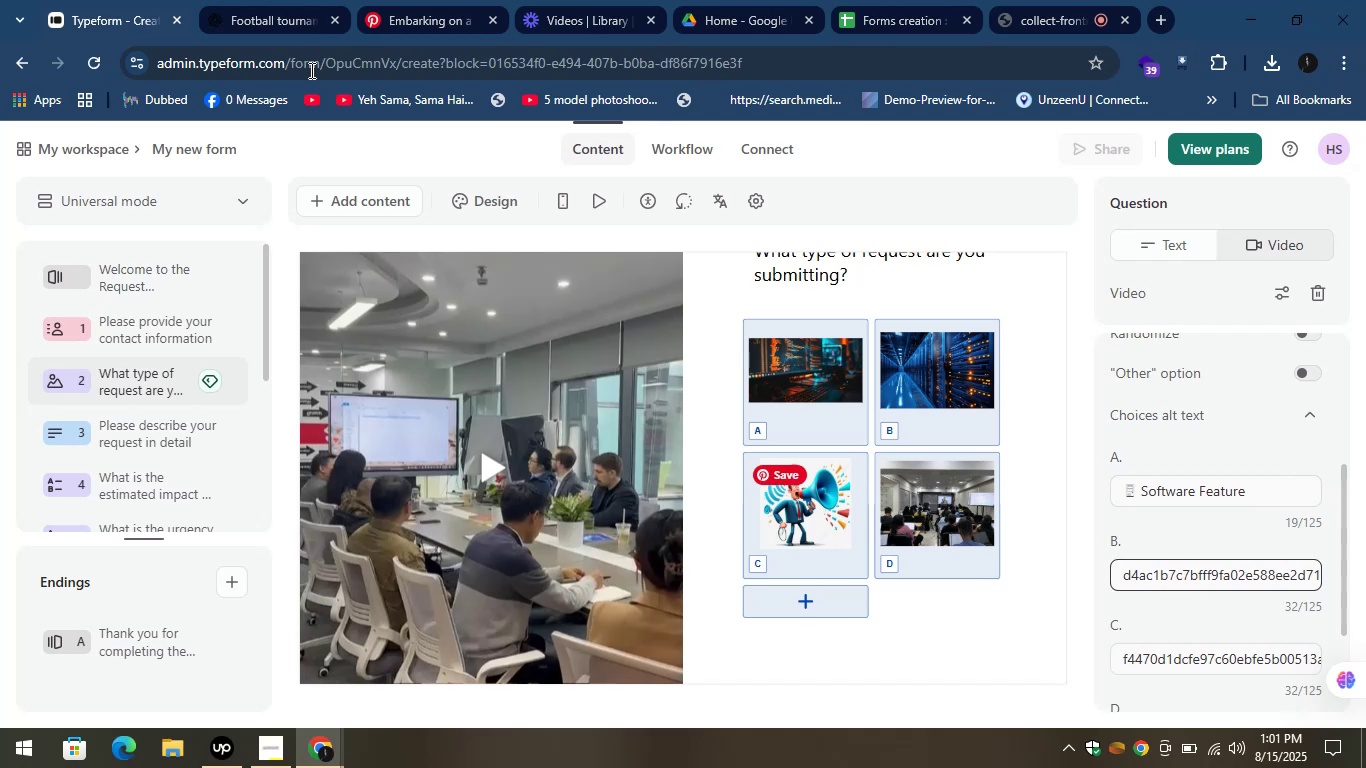 
left_click([289, 2])
 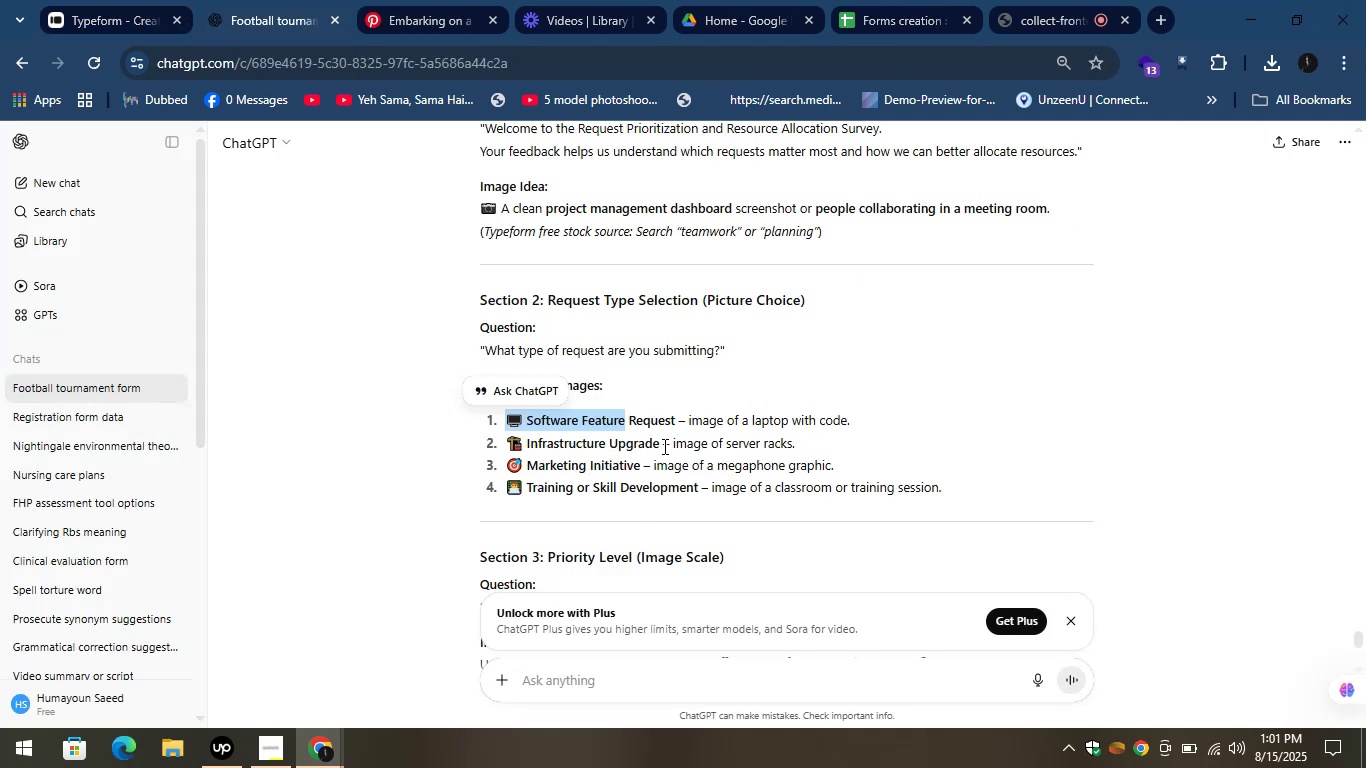 
left_click_drag(start_coordinate=[660, 441], to_coordinate=[507, 442])
 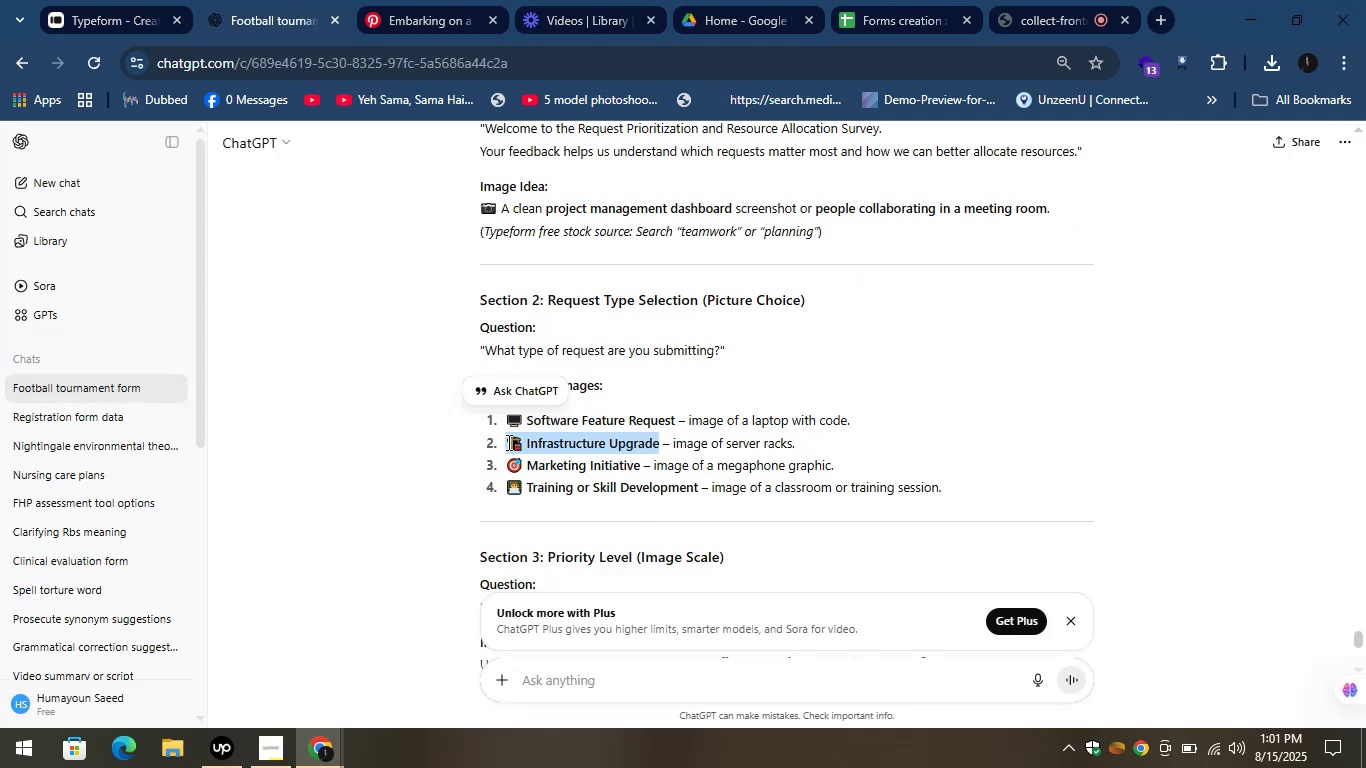 
key(Control+C)
 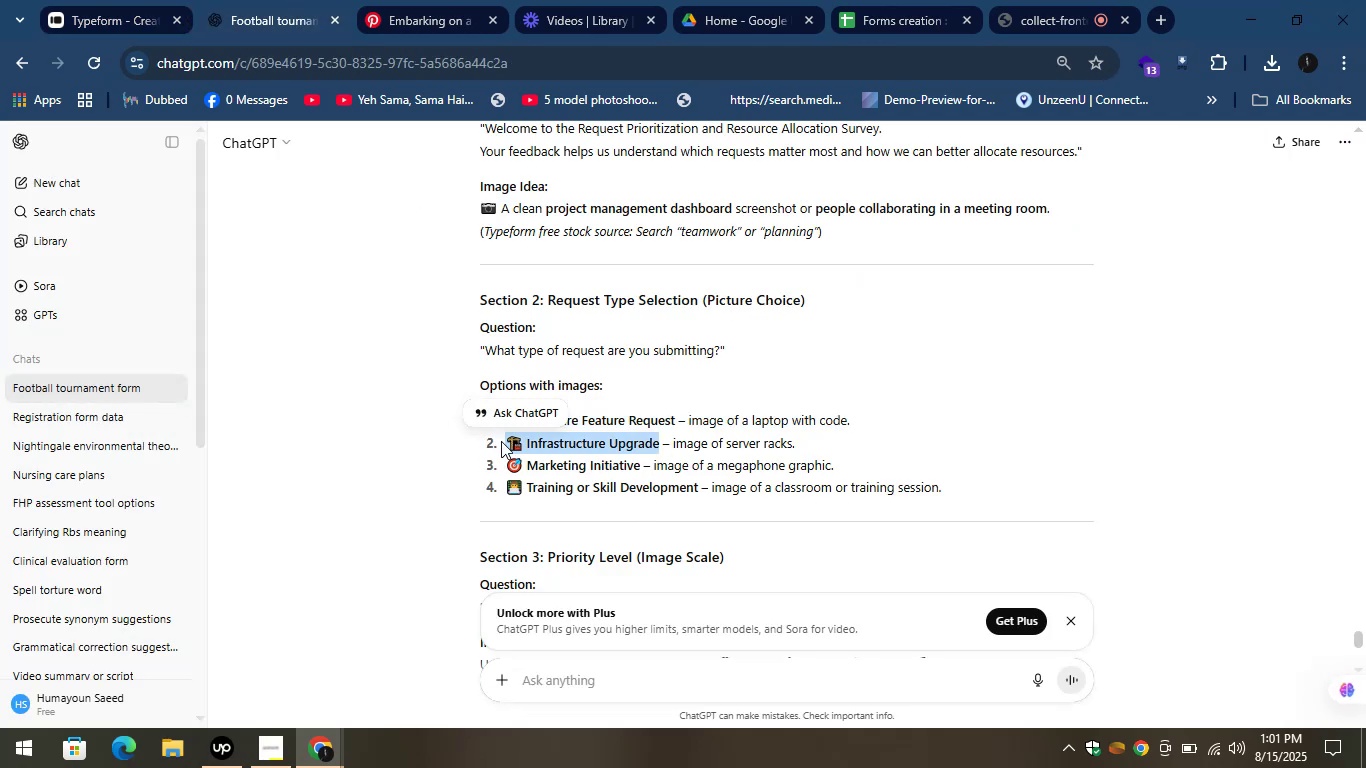 
key(Control+C)
 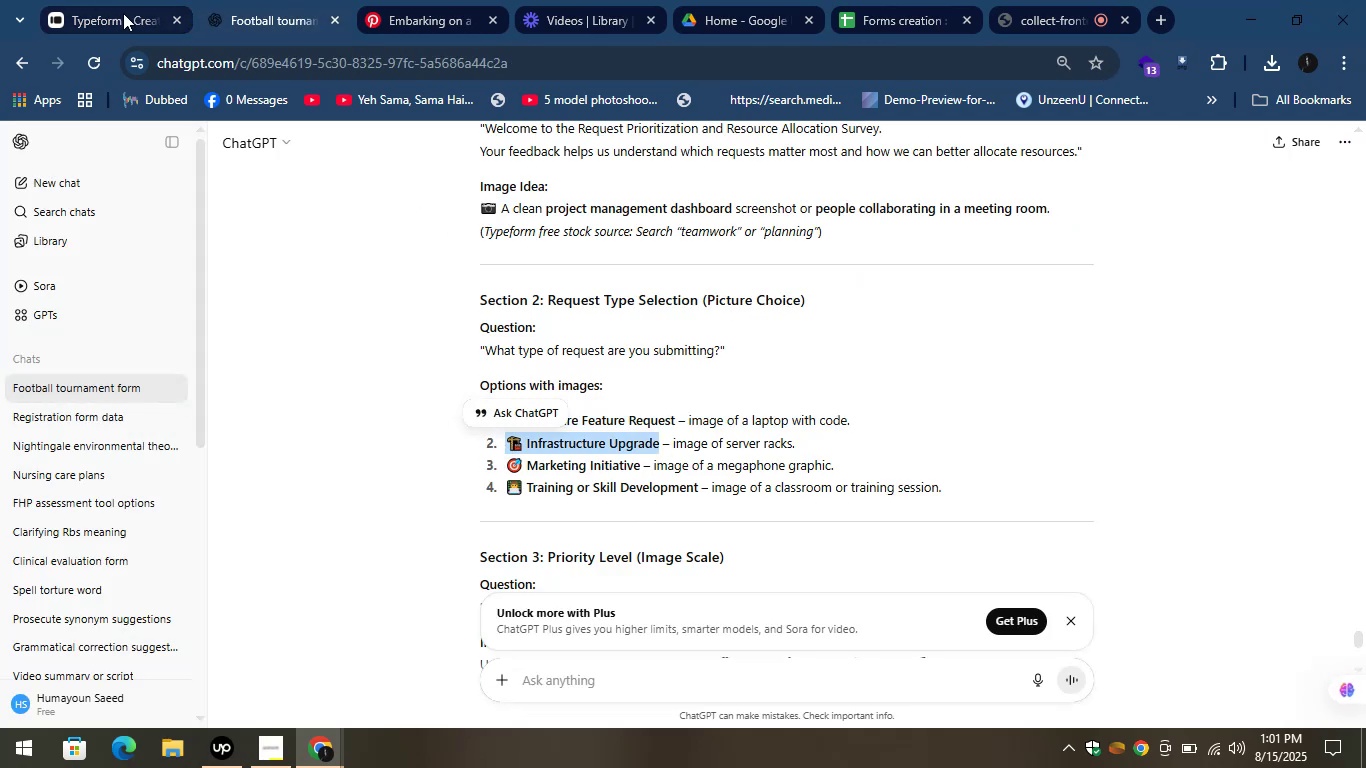 
left_click([107, 6])
 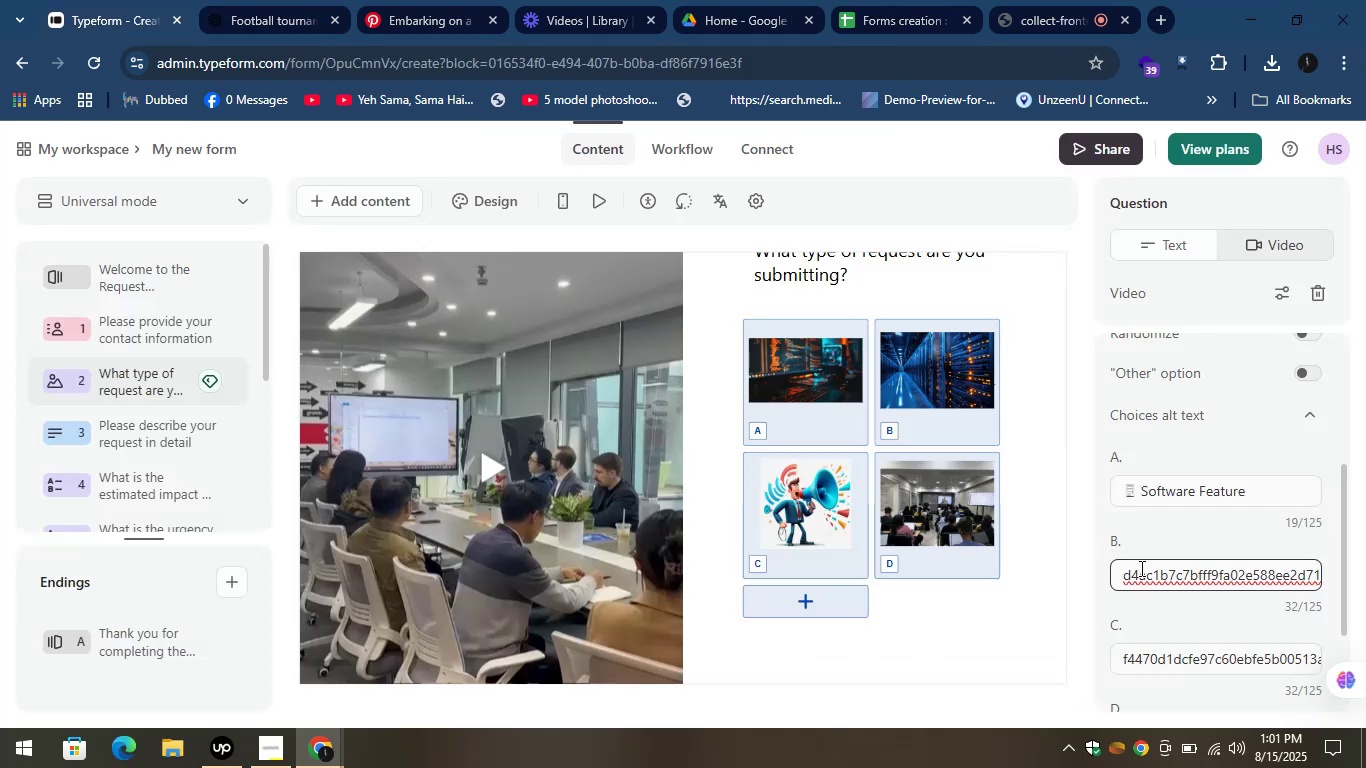 
key(Control+A)
 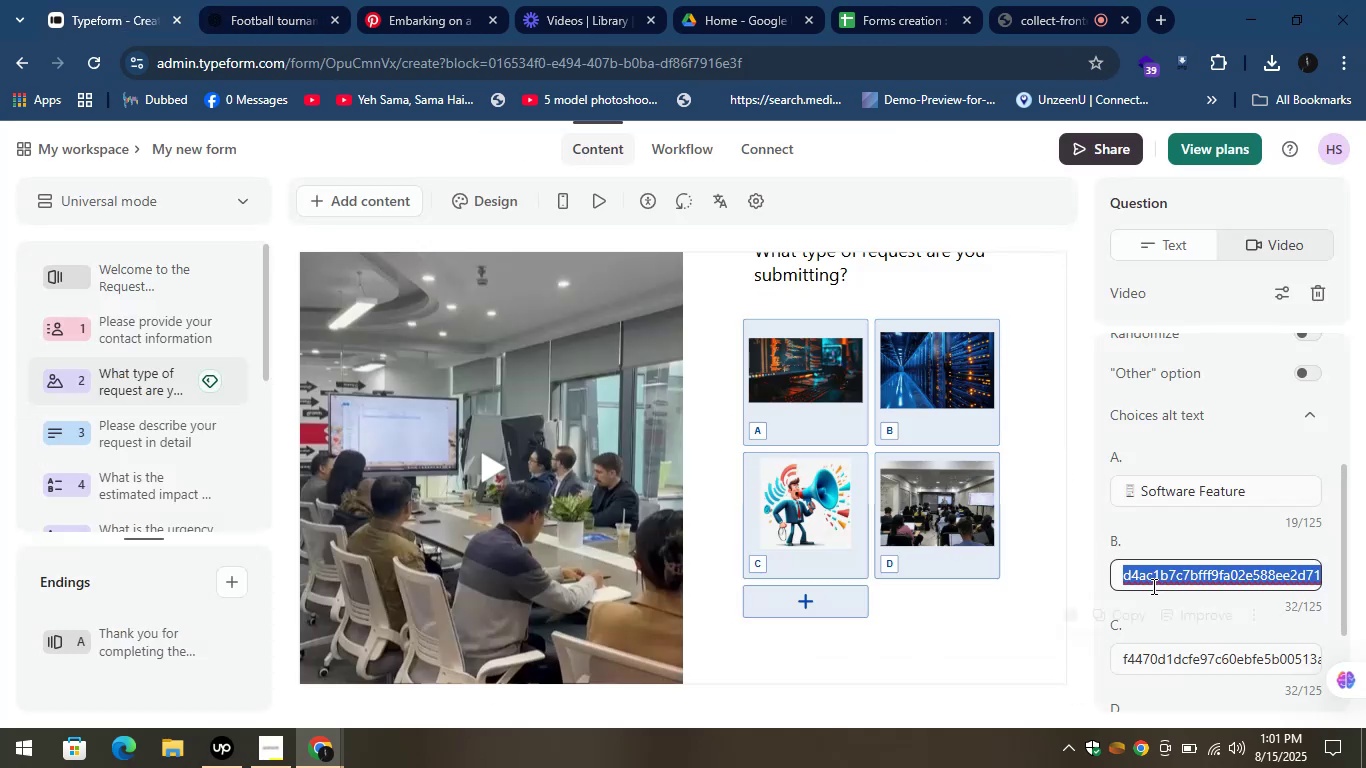 
key(Control+V)
 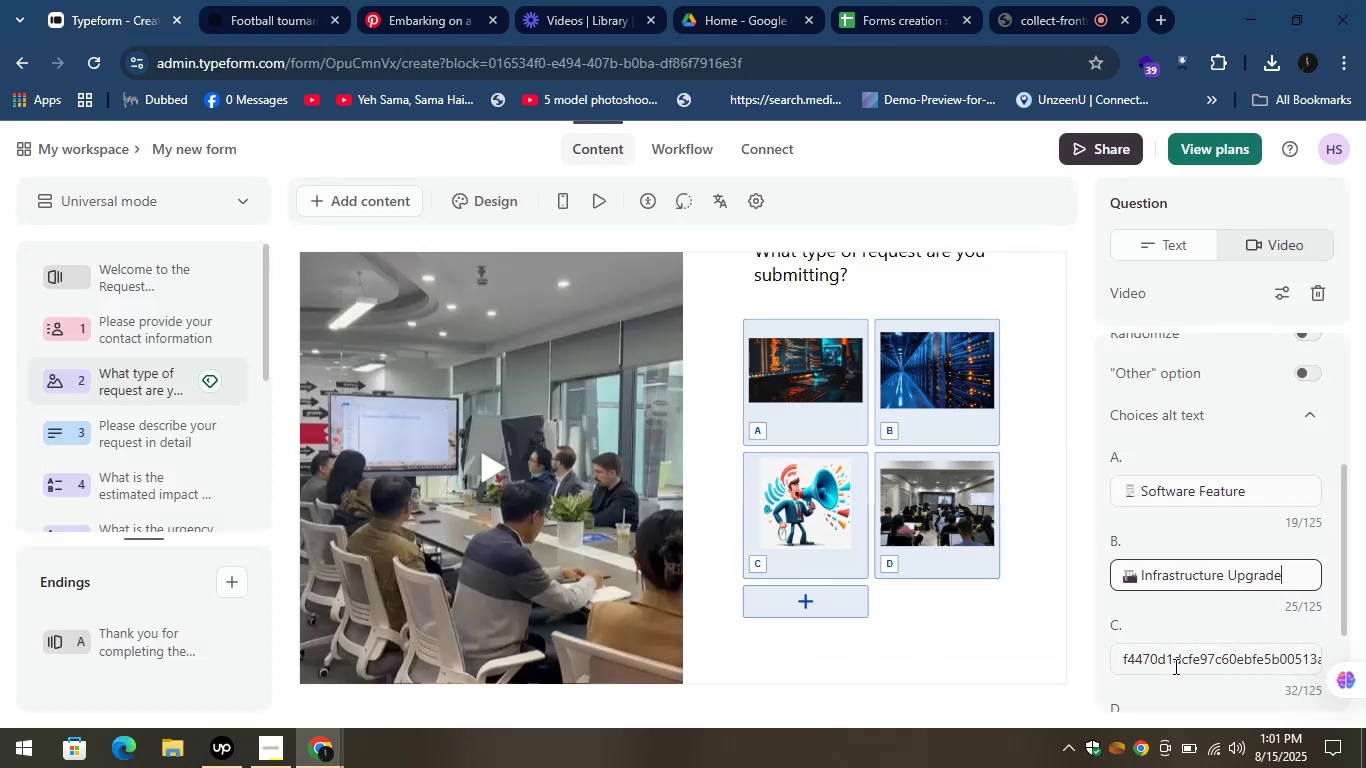 
left_click([1174, 666])
 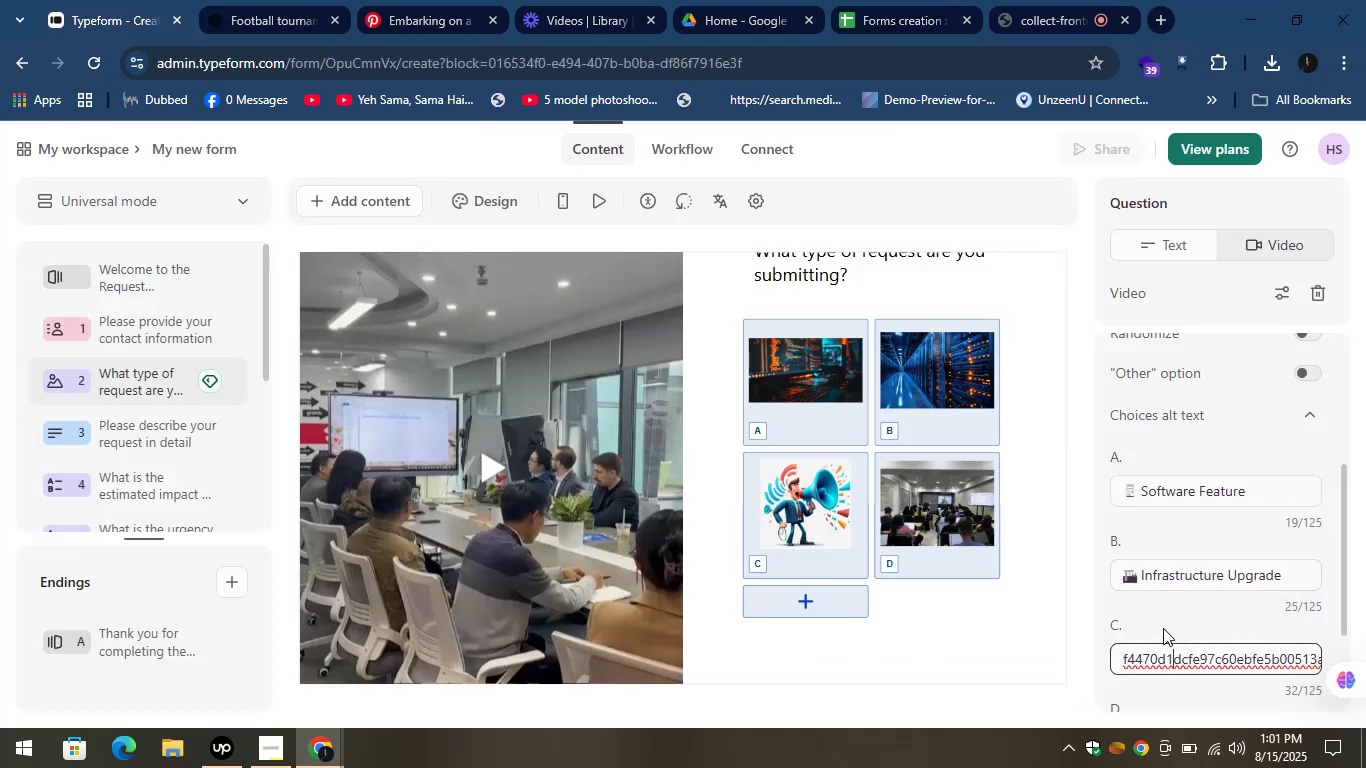 
scroll: coordinate [1163, 628], scroll_direction: down, amount: 1.0
 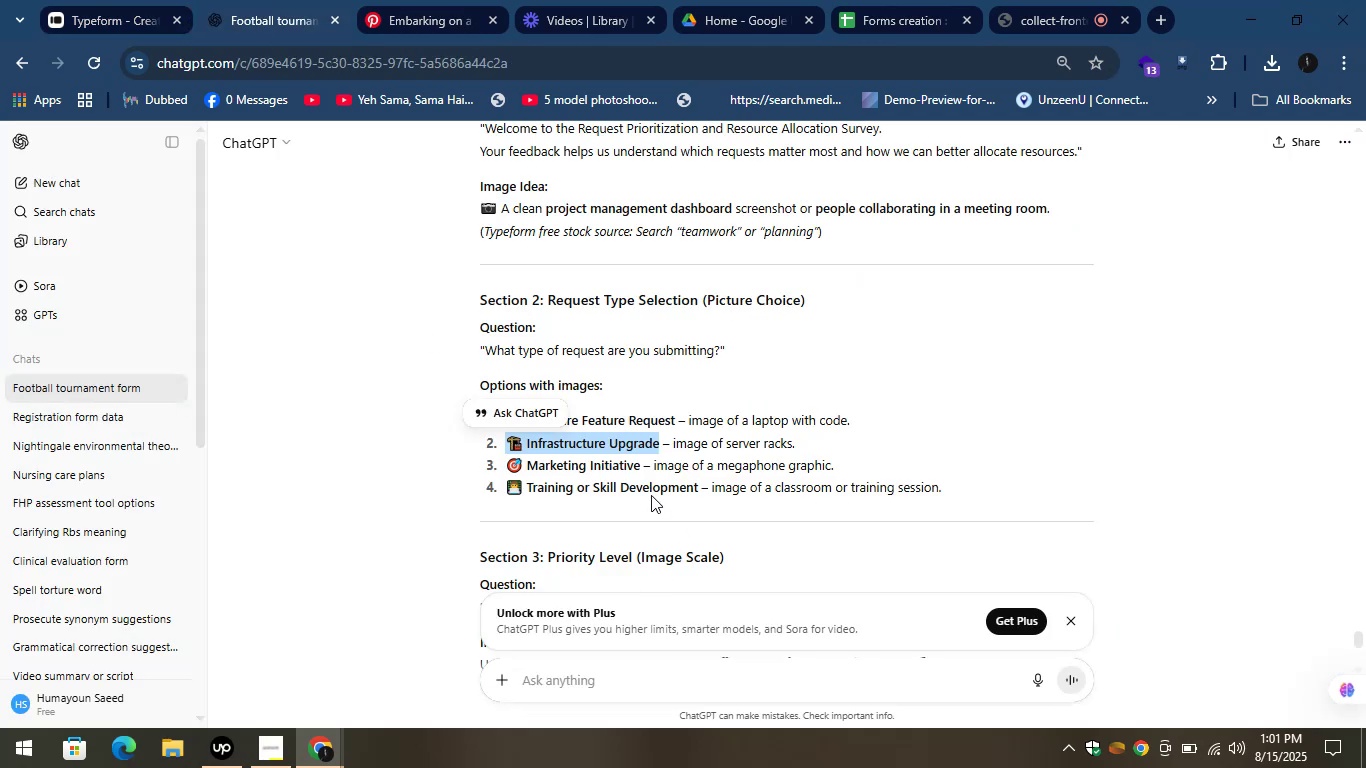 
left_click_drag(start_coordinate=[640, 466], to_coordinate=[500, 463])
 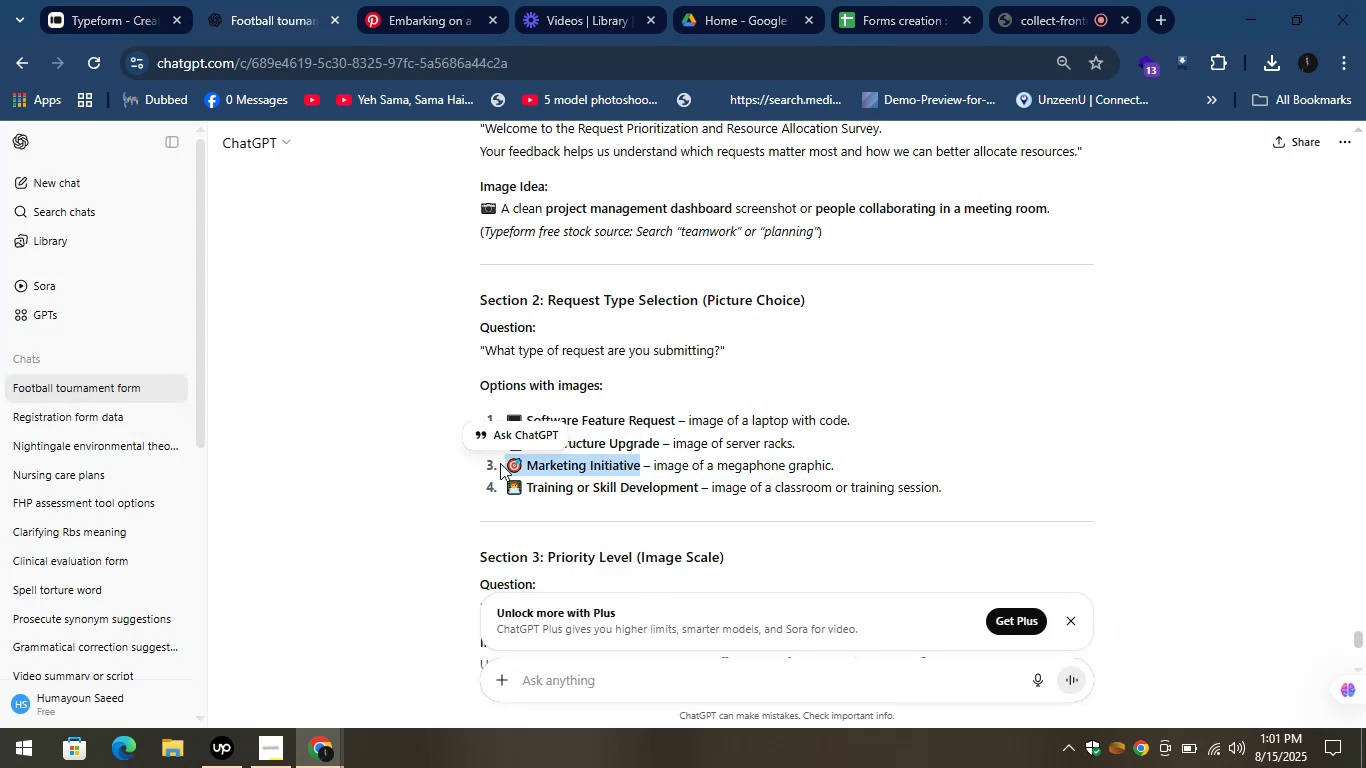 
key(Control+C)
 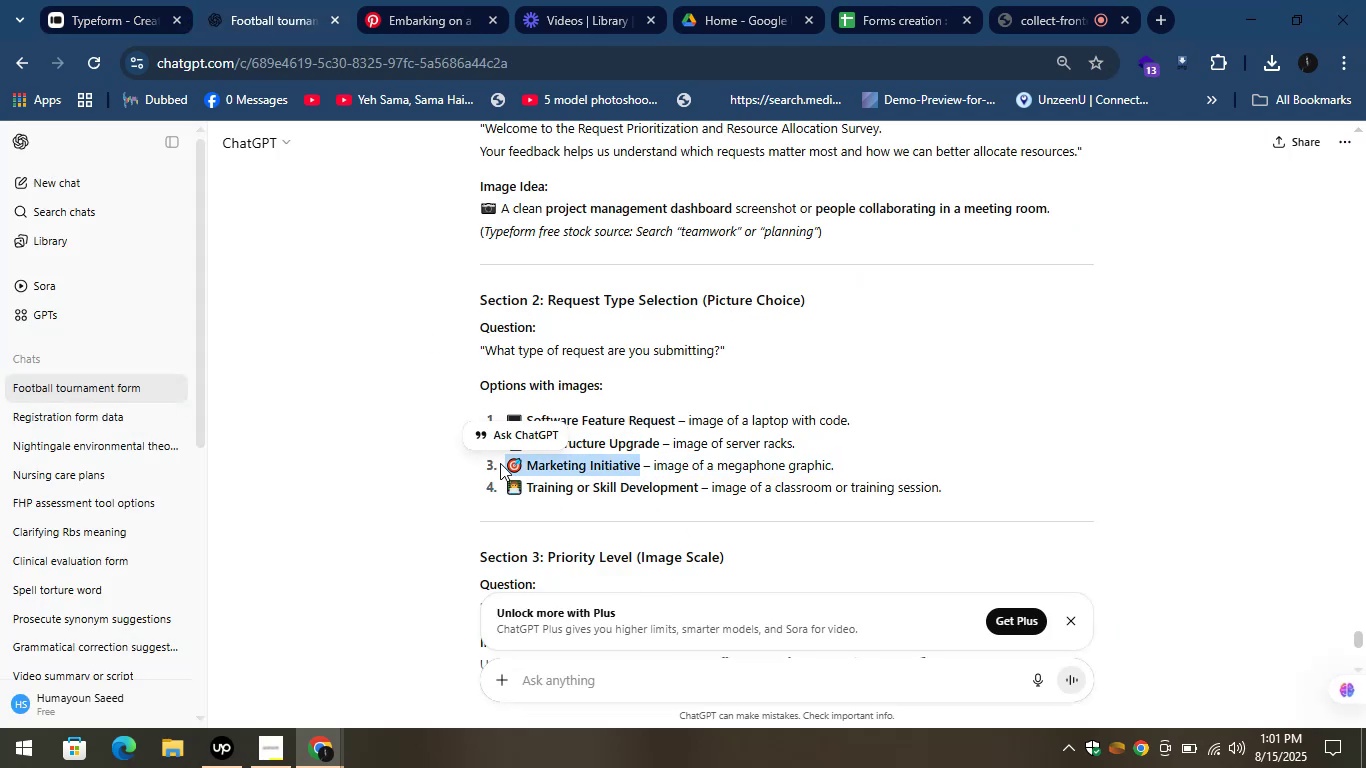 
key(Control+C)
 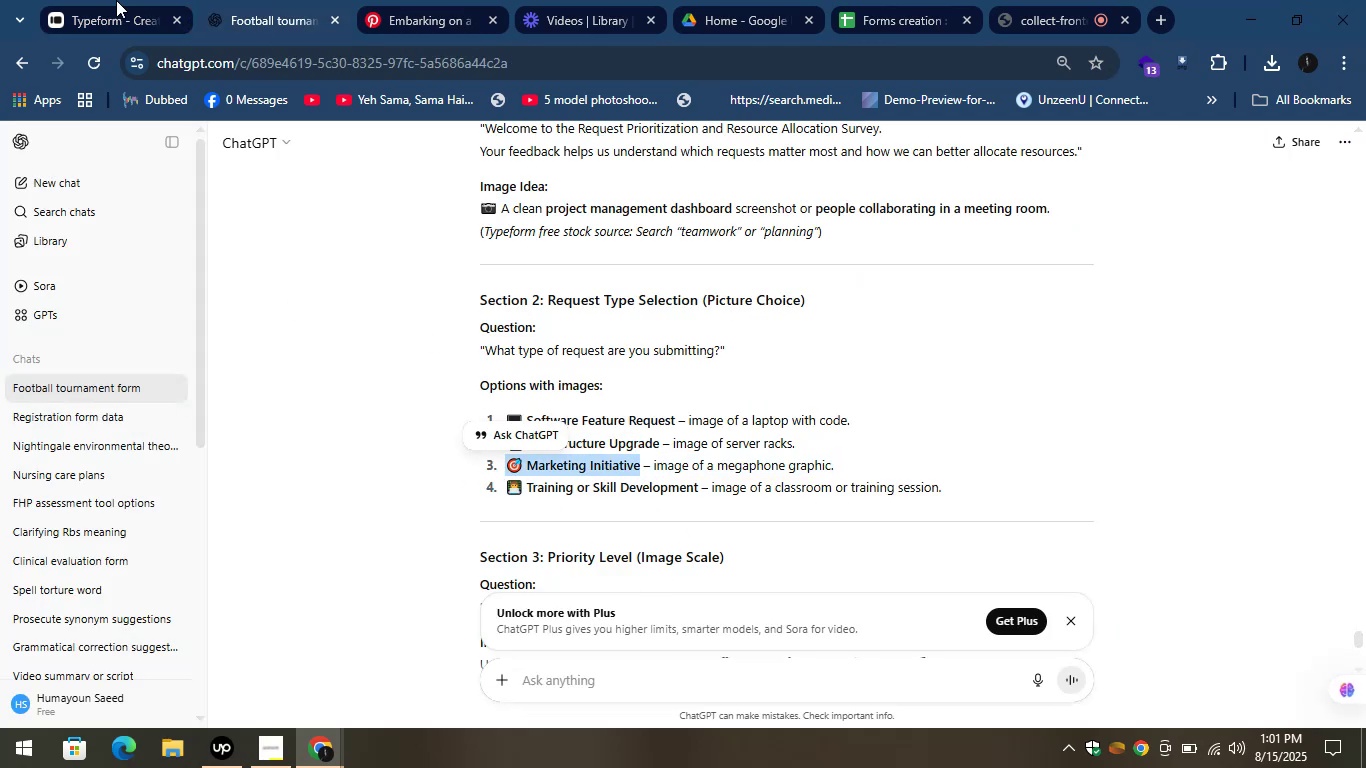 
left_click([102, 0])
 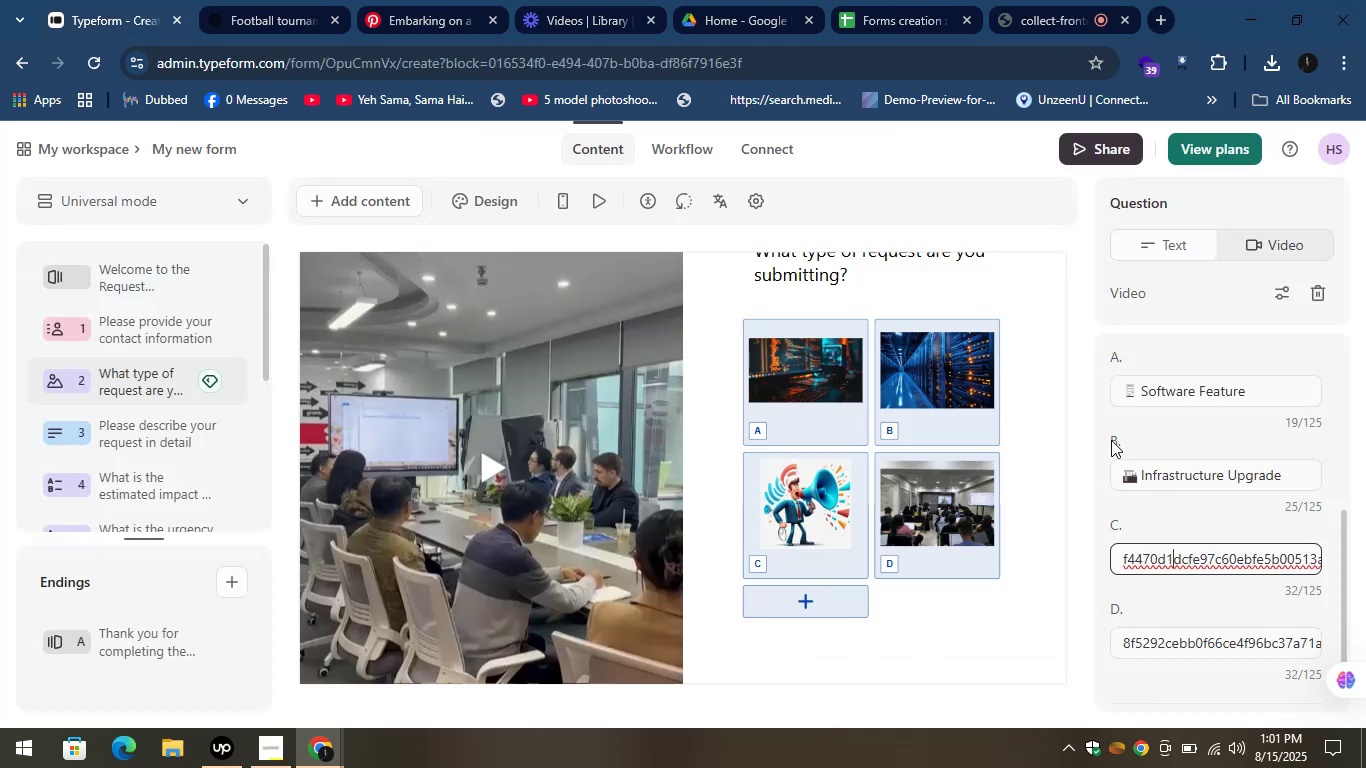 
key(Control+A)
 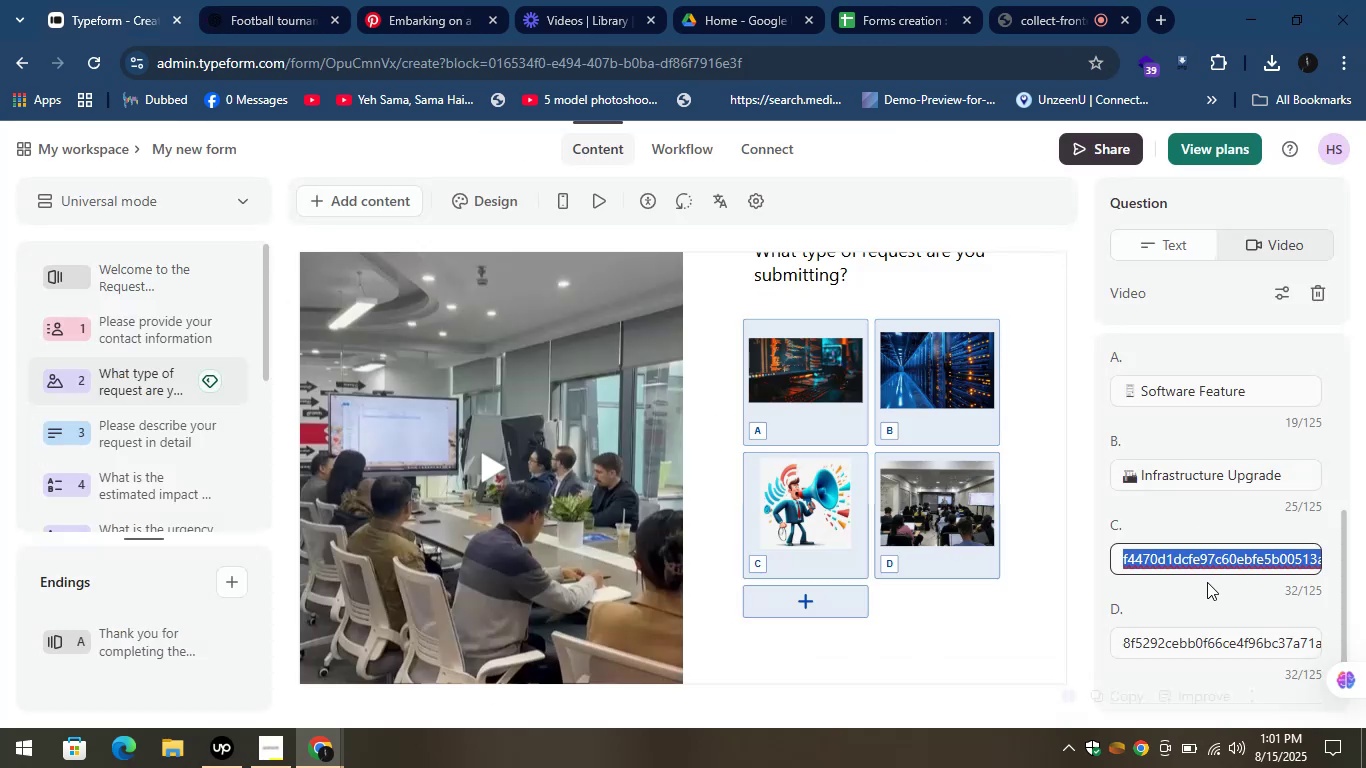 
key(Control+V)
 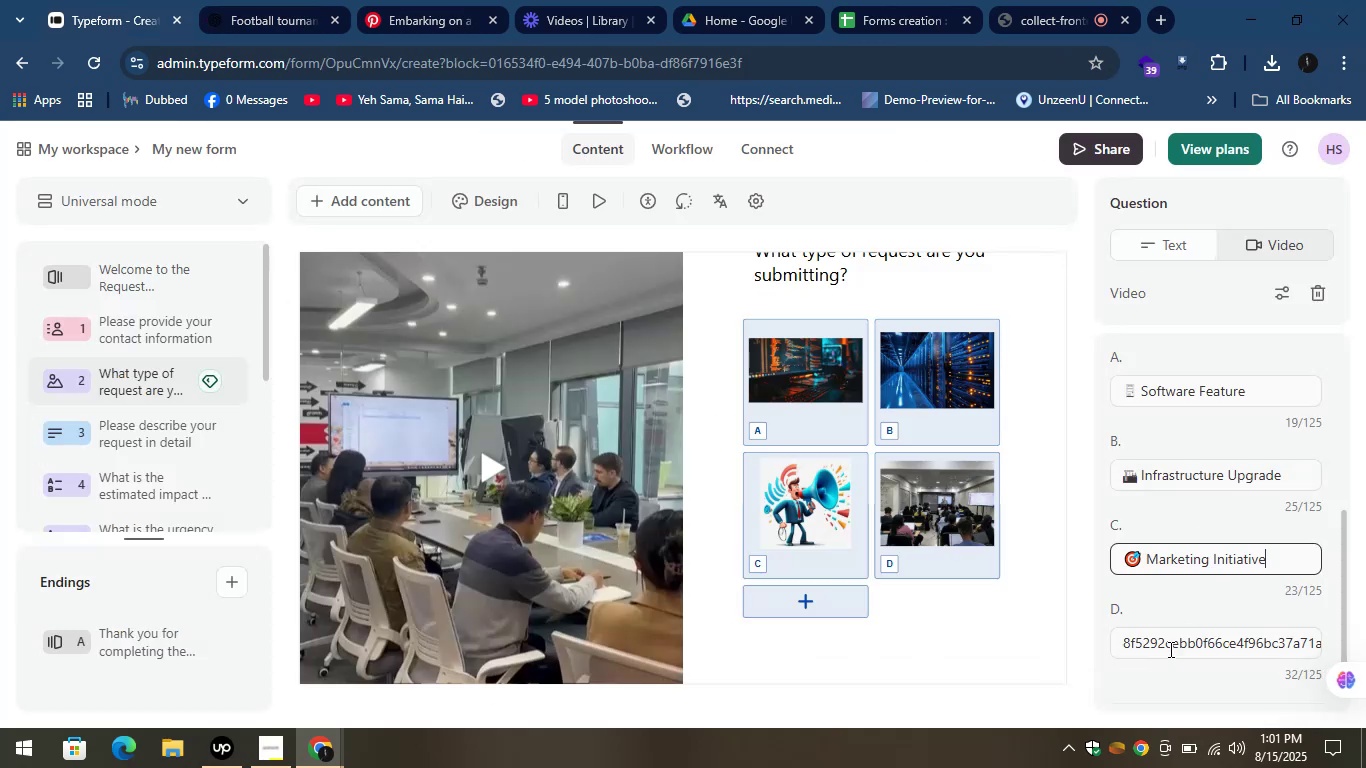 
left_click([1166, 640])
 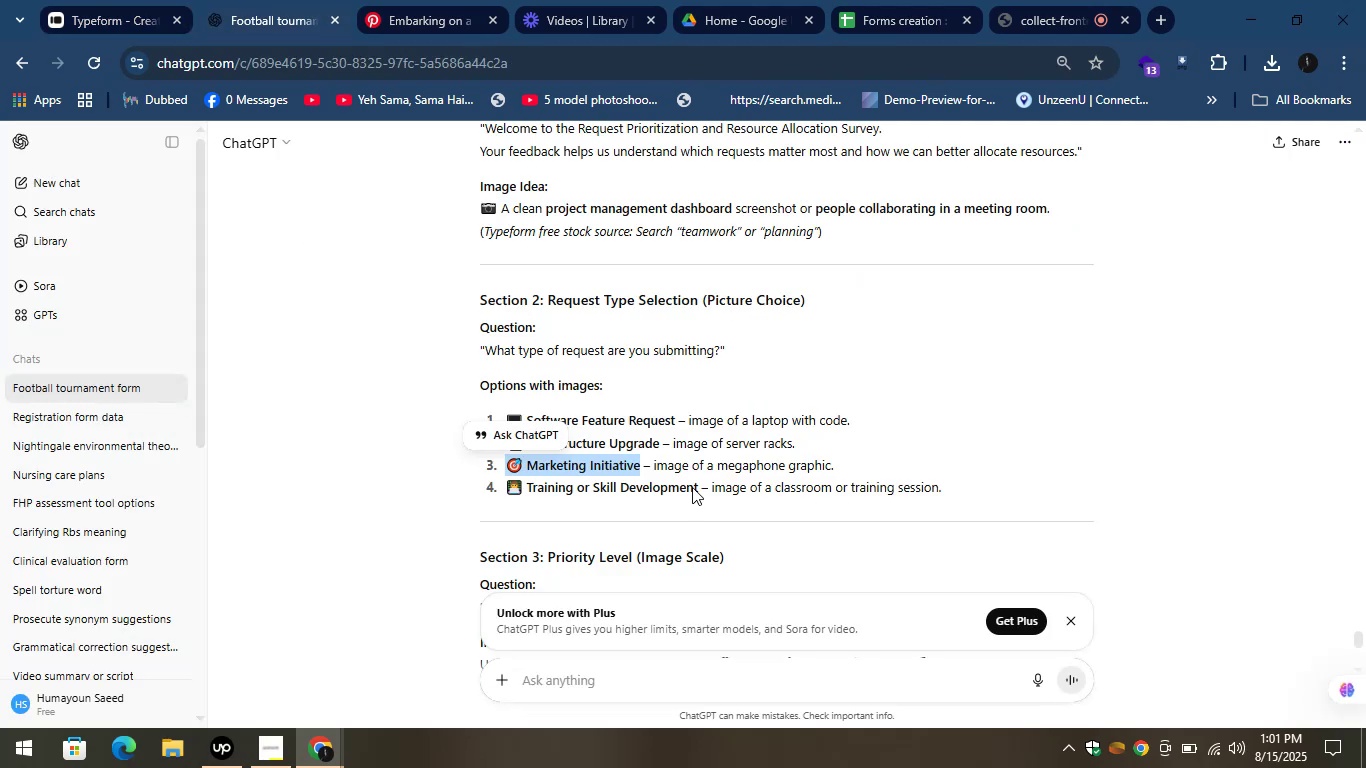 
left_click_drag(start_coordinate=[699, 488], to_coordinate=[499, 488])
 